 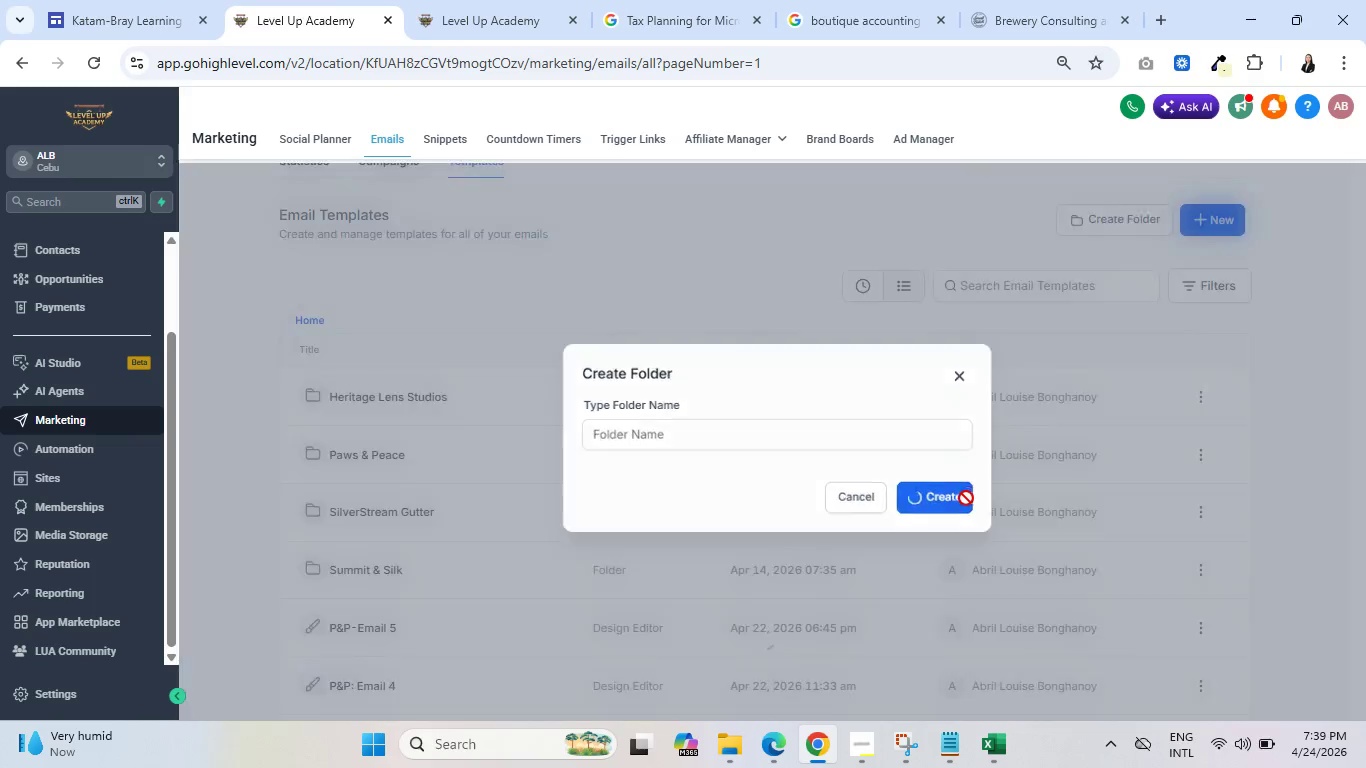 
left_click([353, 395])
 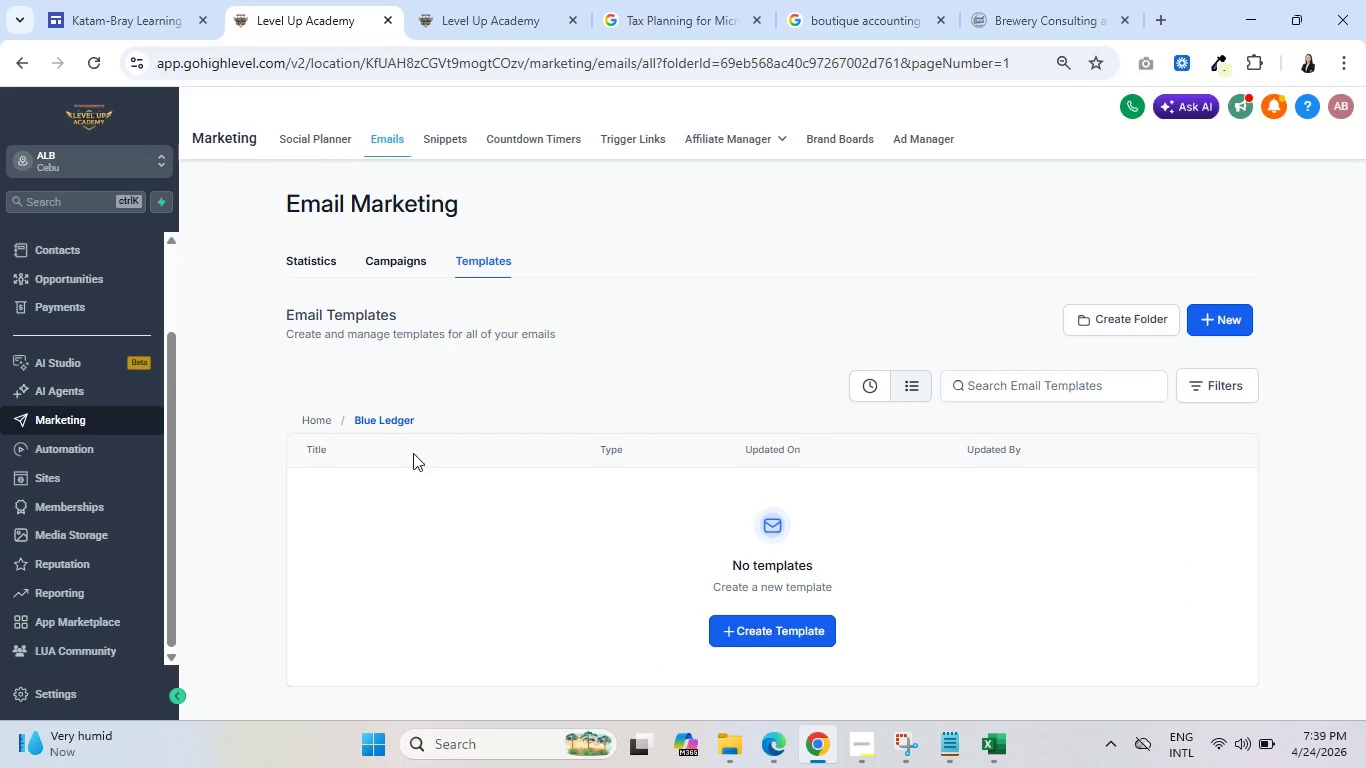 
mouse_move([1187, 311])
 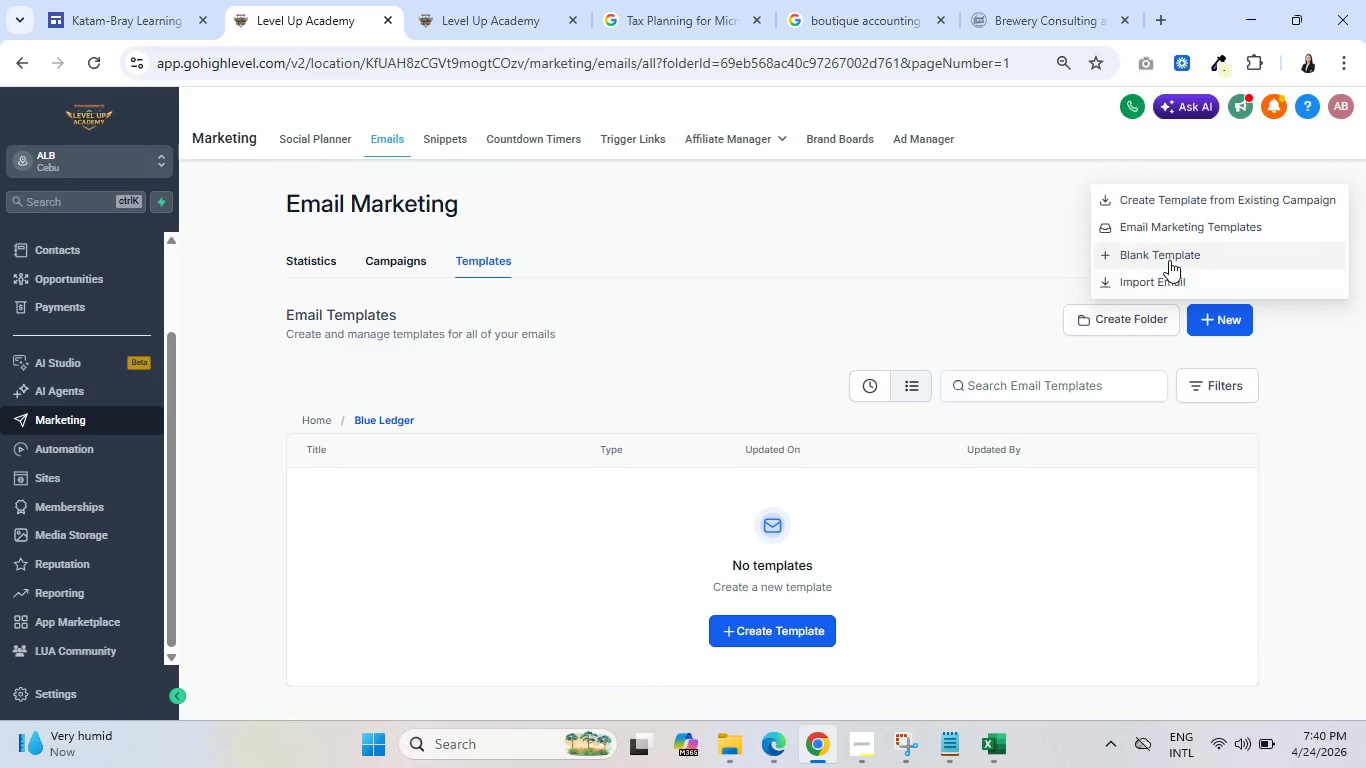 
left_click([1169, 251])
 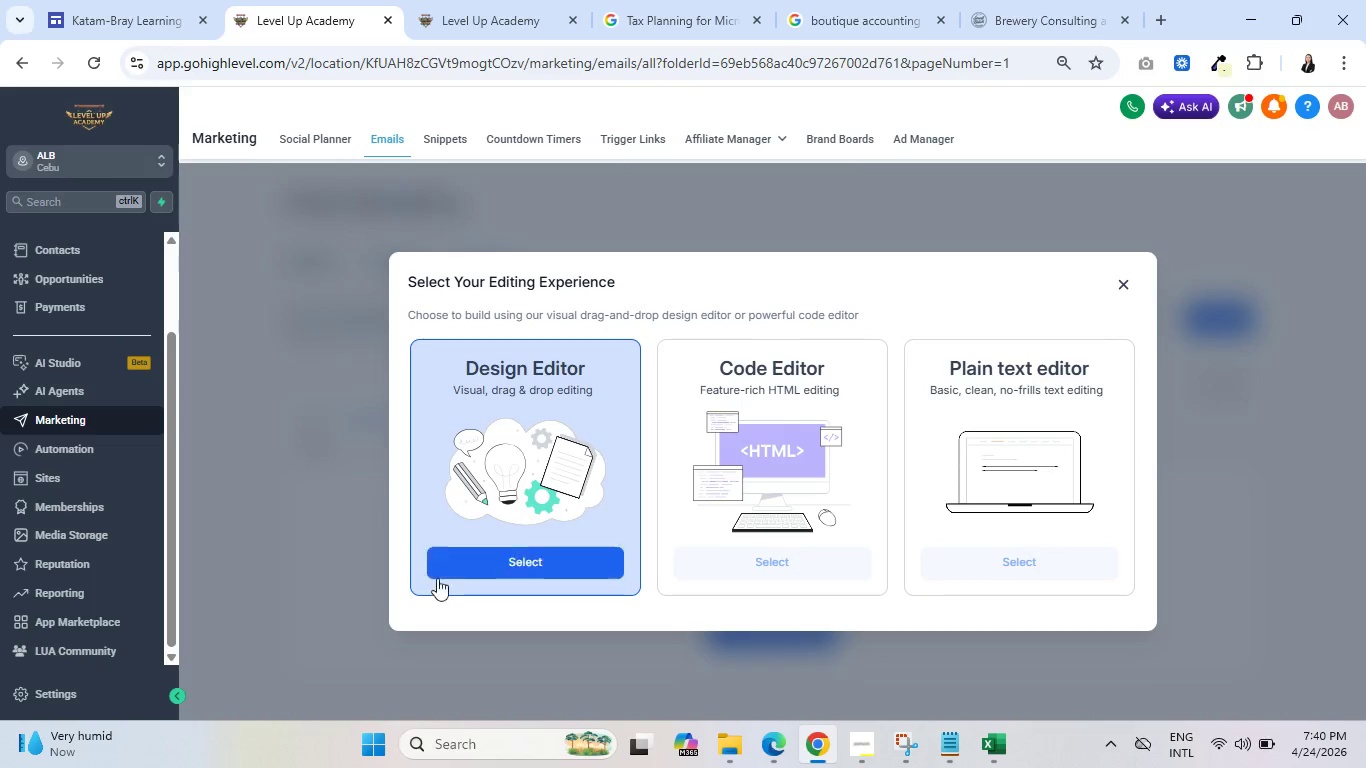 
left_click([474, 555])
 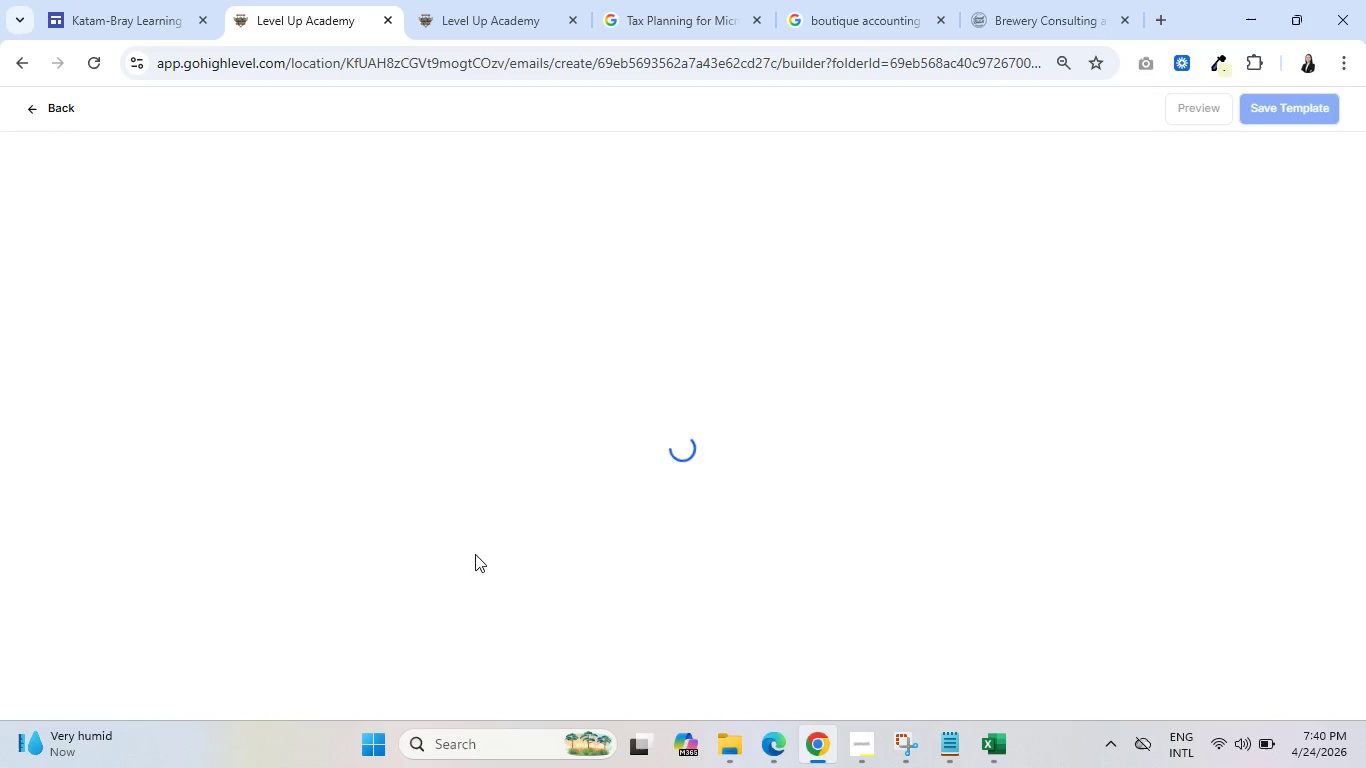 
wait(12.25)
 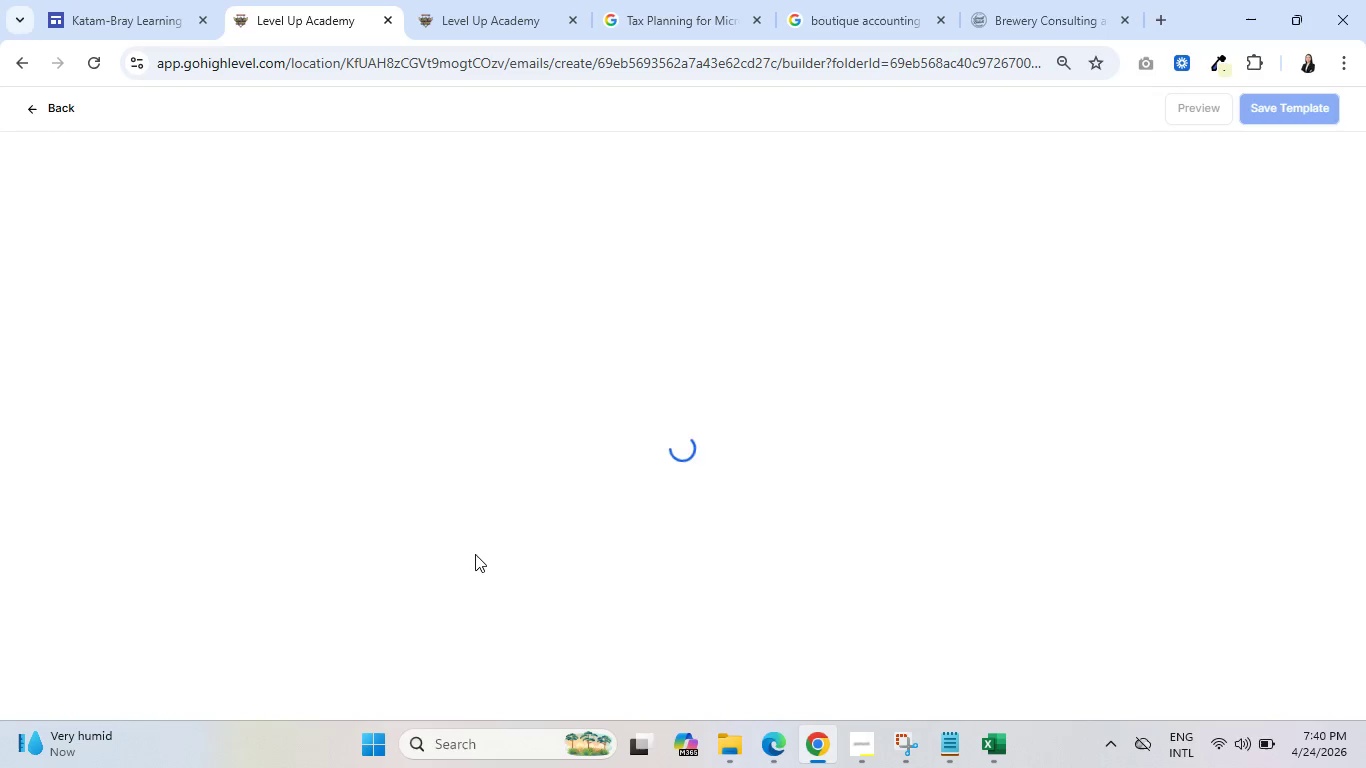 
left_click([474, 192])
 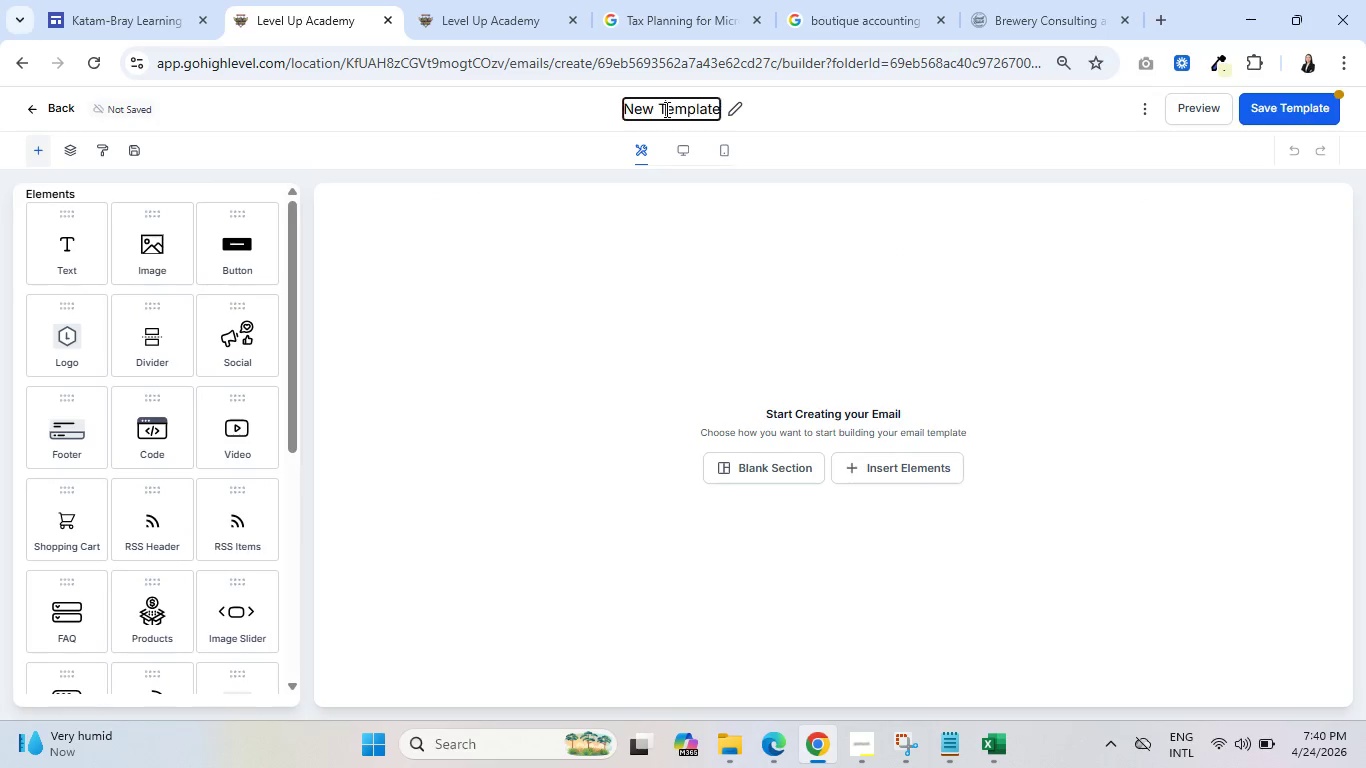 
double_click([665, 108])
 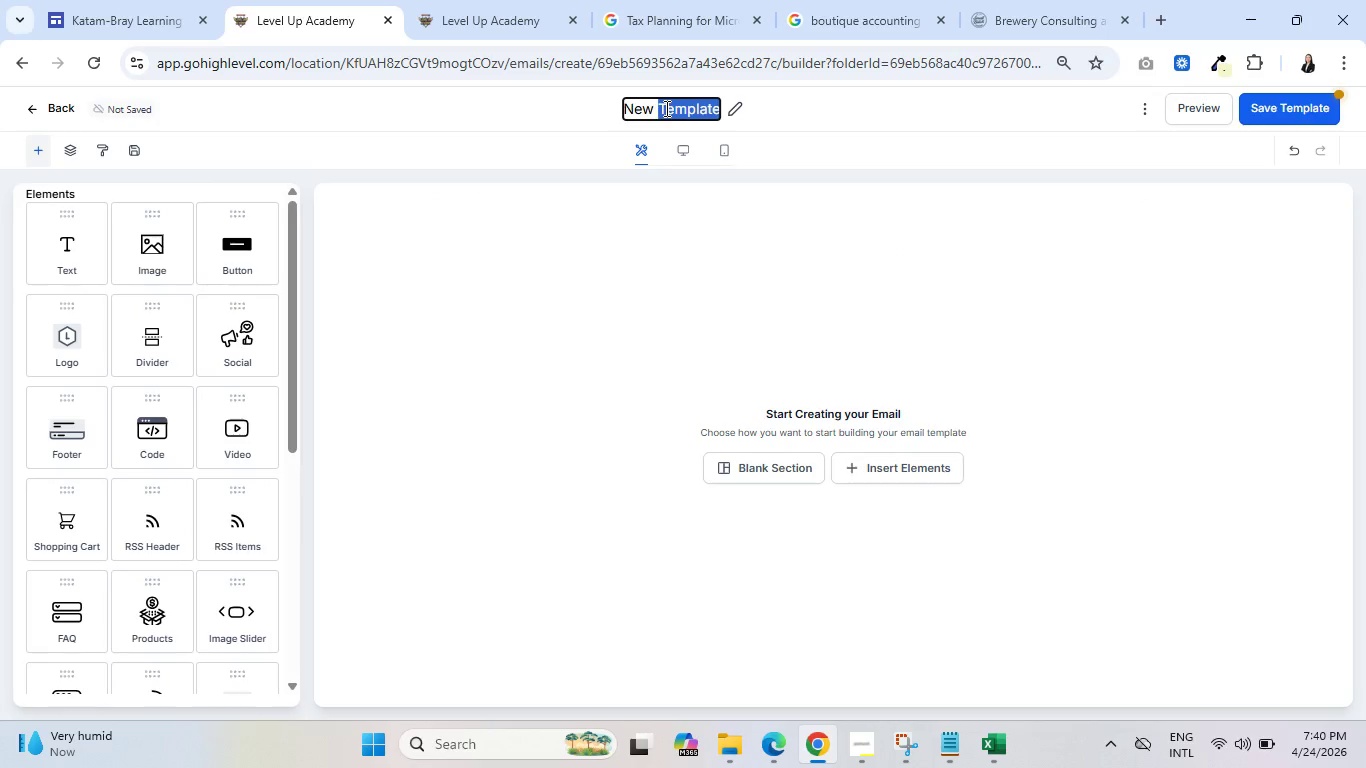 
triple_click([665, 108])
 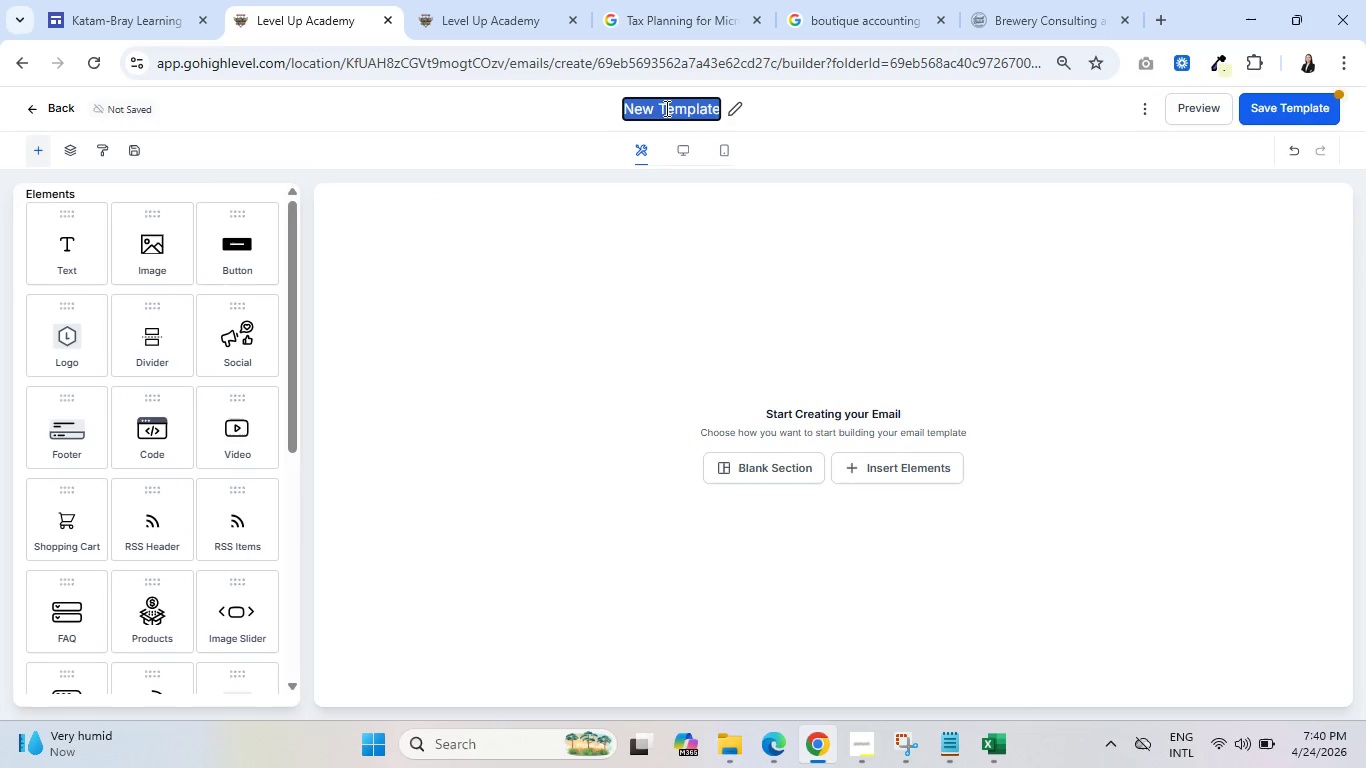 
type(Bleu)
key(Backspace)
key(Backspace)
type(ue Ledger: 01)
key(Backspace)
key(Backspace)
type(Email 1)
 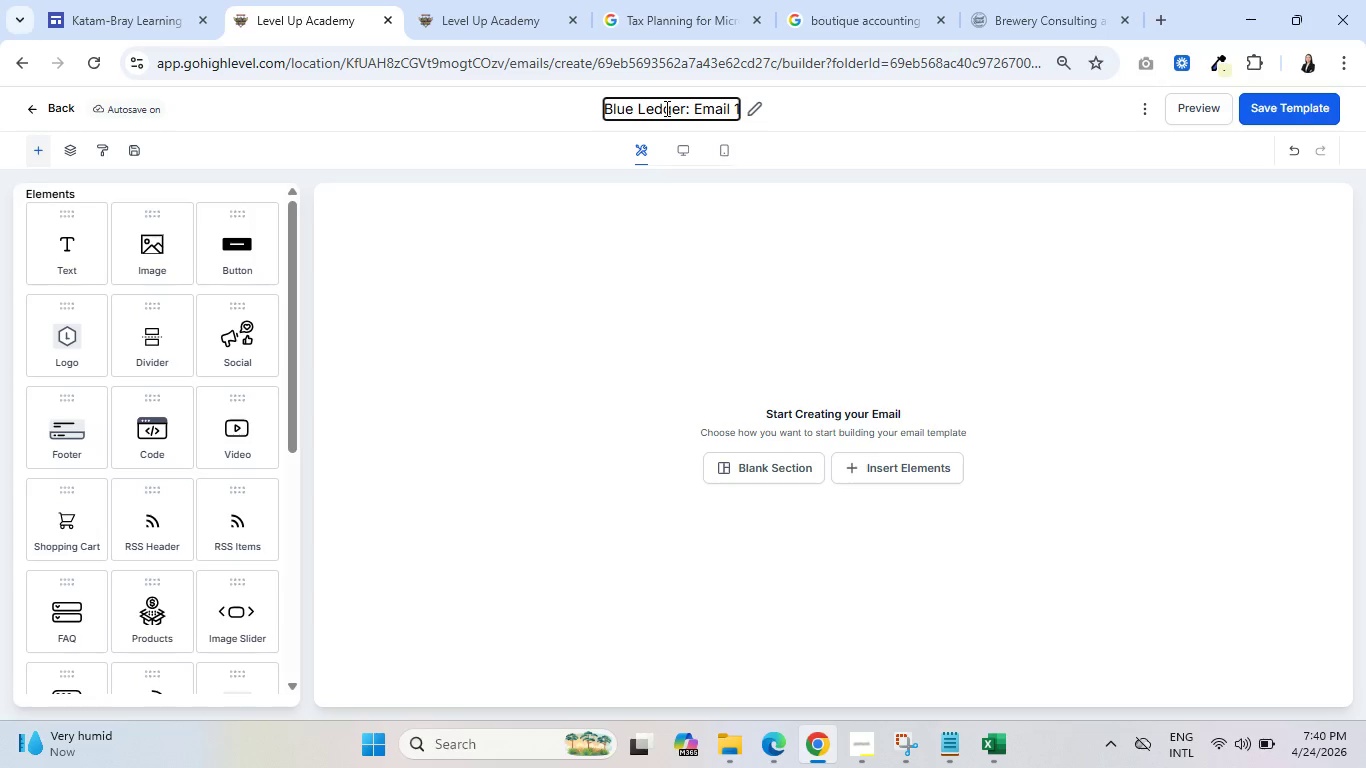 
left_click([790, 260])
 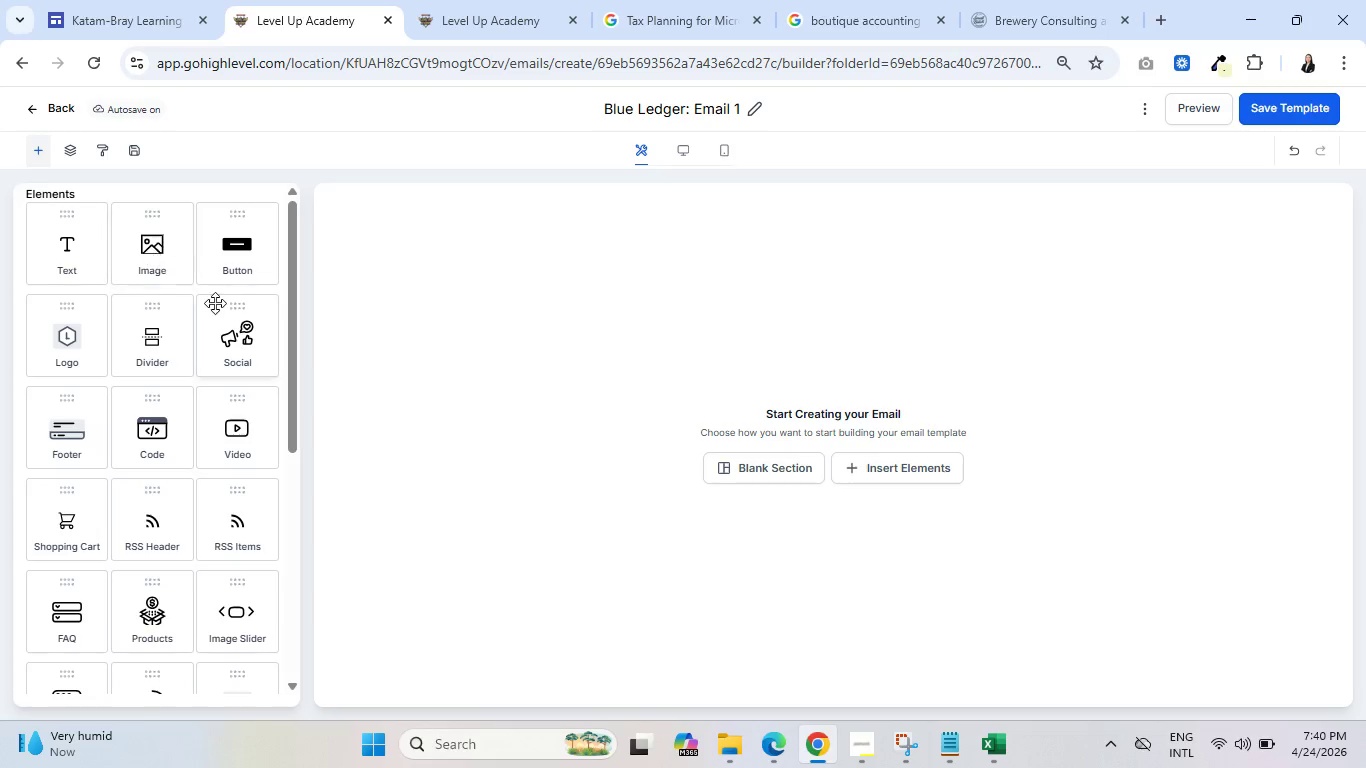 
scroll: coordinate [217, 318], scroll_direction: down, amount: 6.0
 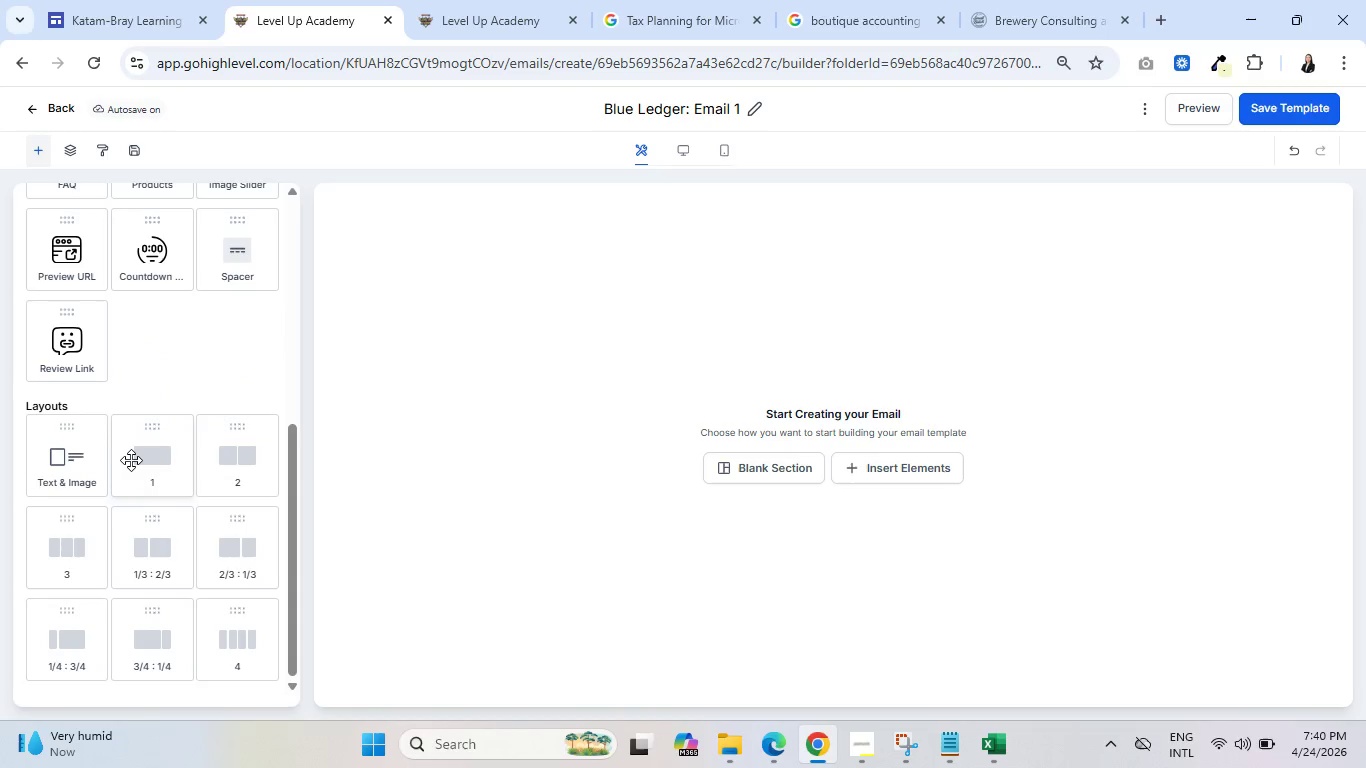 
left_click_drag(start_coordinate=[137, 460], to_coordinate=[454, 297])
 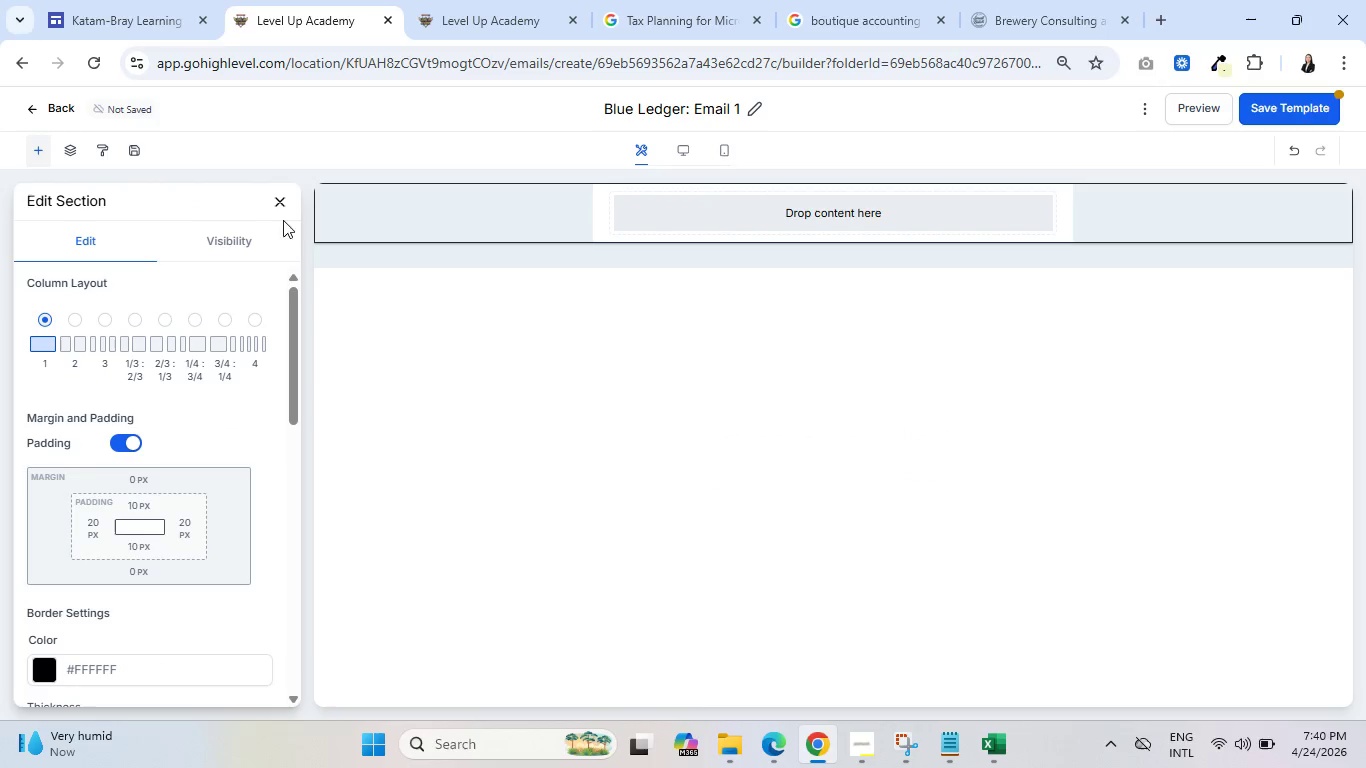 
left_click([273, 200])
 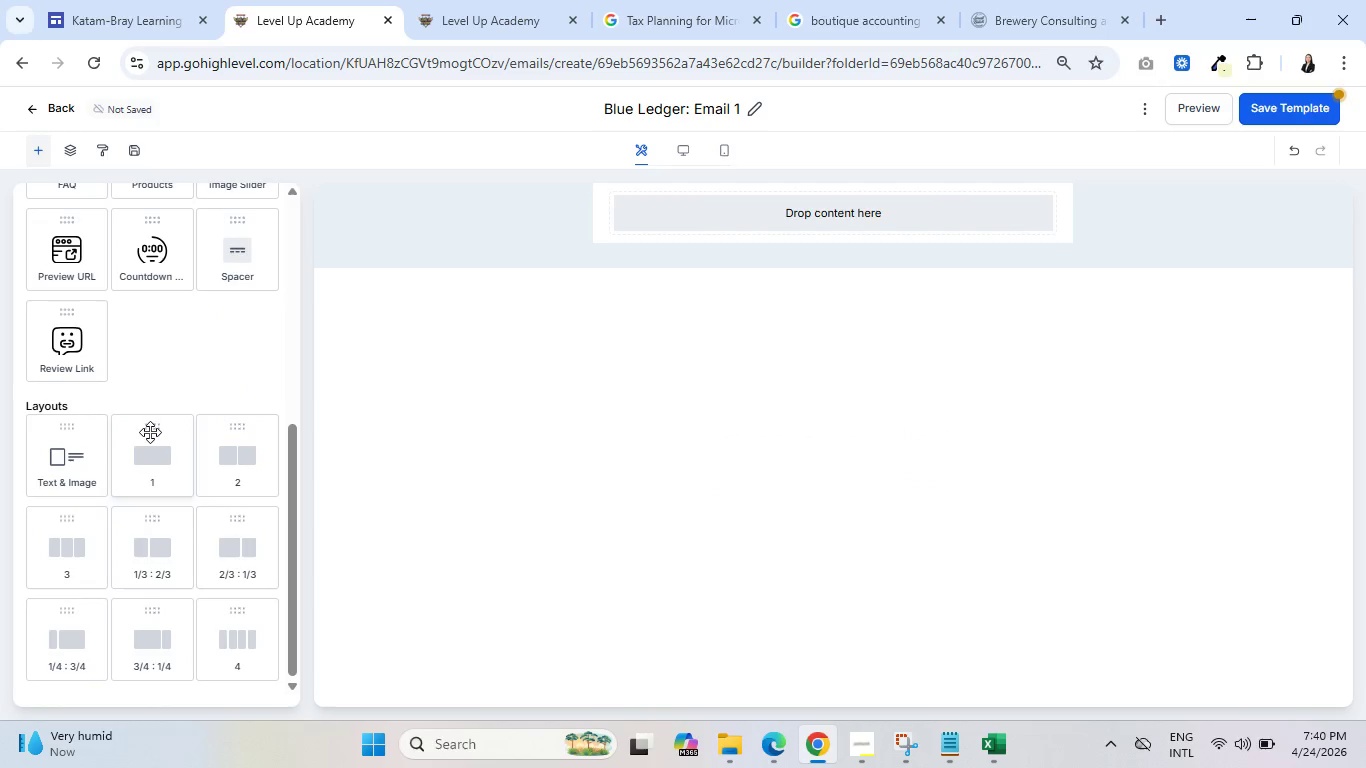 
left_click_drag(start_coordinate=[147, 440], to_coordinate=[822, 262])
 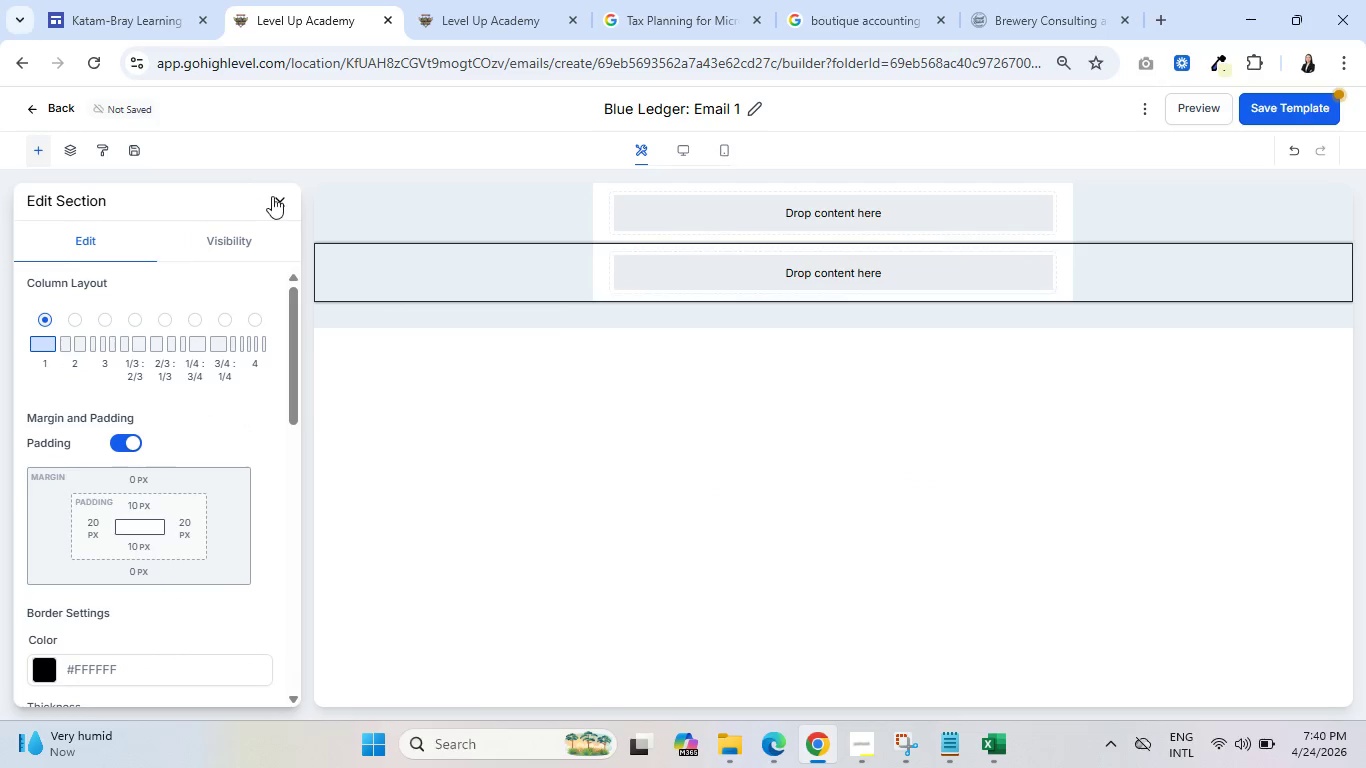 
left_click([275, 198])
 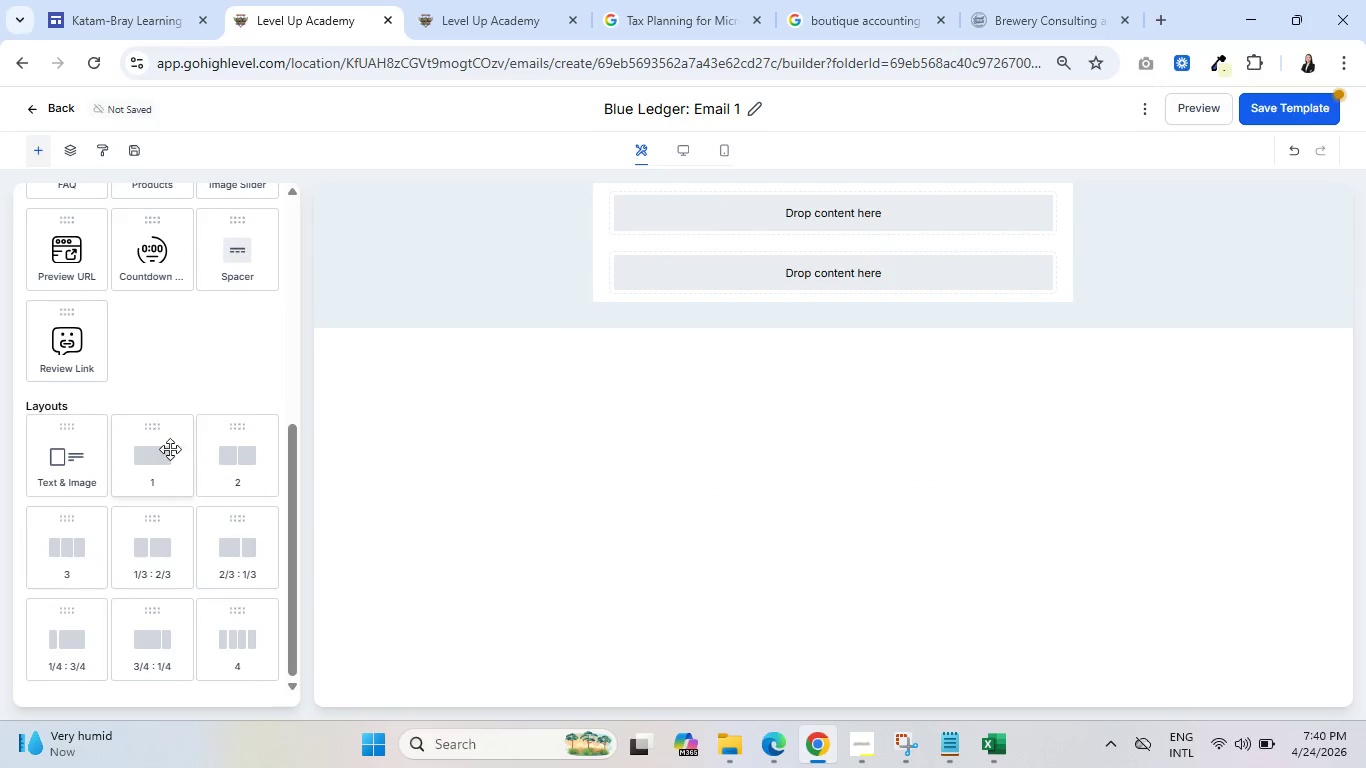 
left_click_drag(start_coordinate=[152, 450], to_coordinate=[751, 313])
 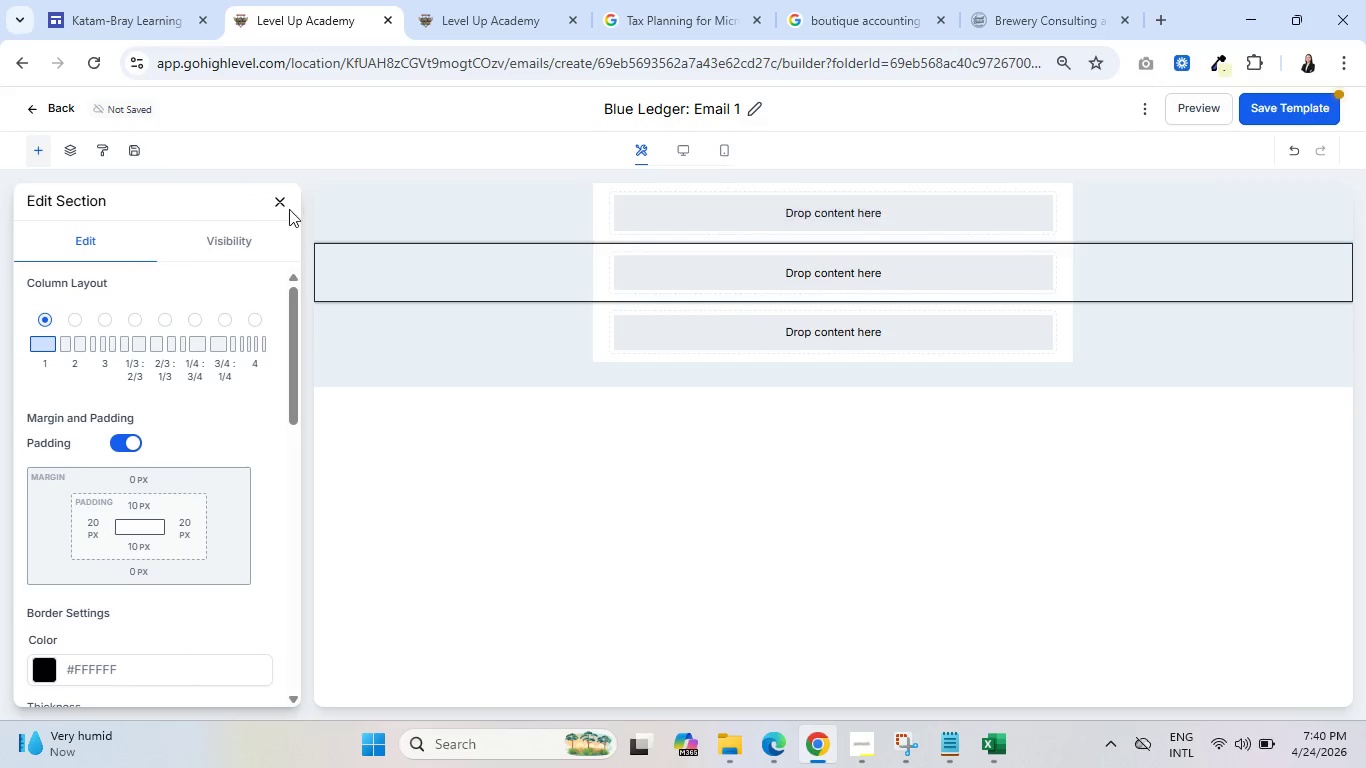 
left_click([279, 203])
 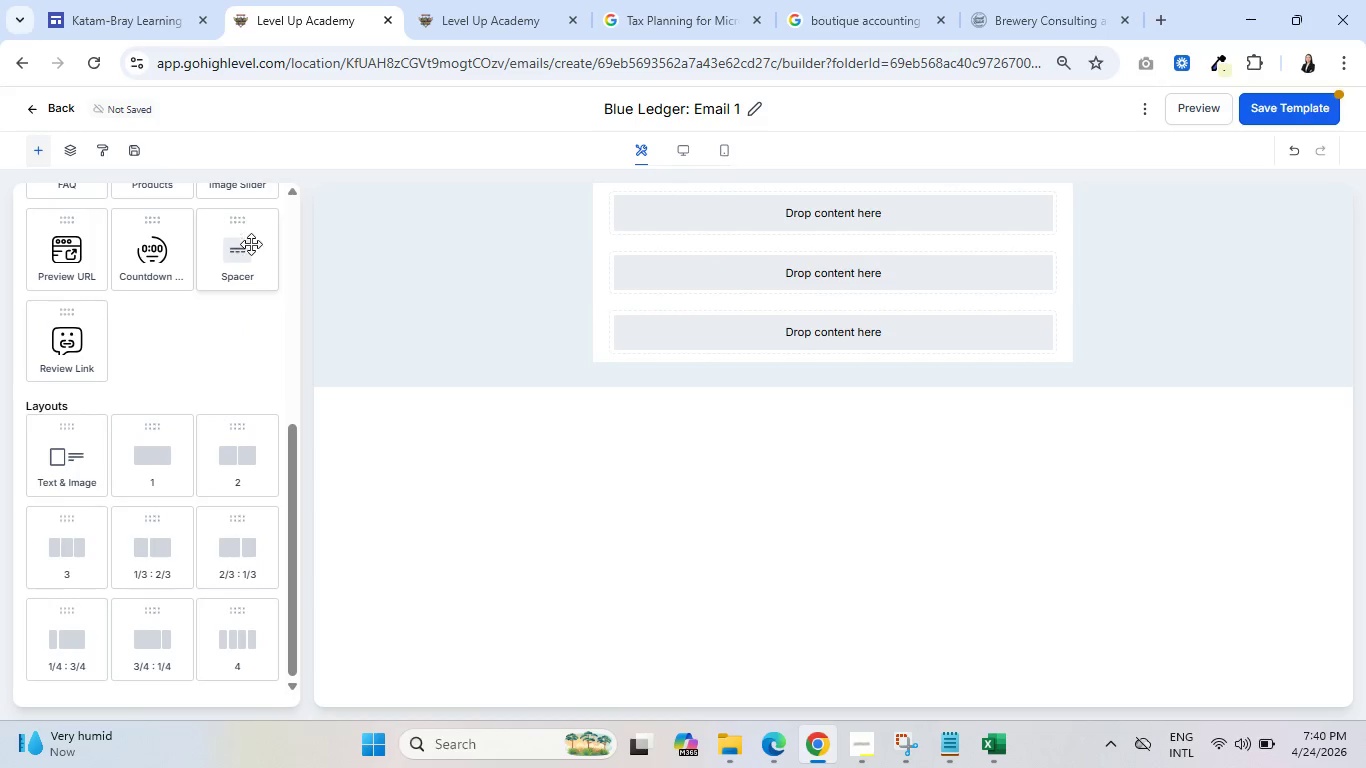 
scroll: coordinate [234, 314], scroll_direction: up, amount: 11.0
 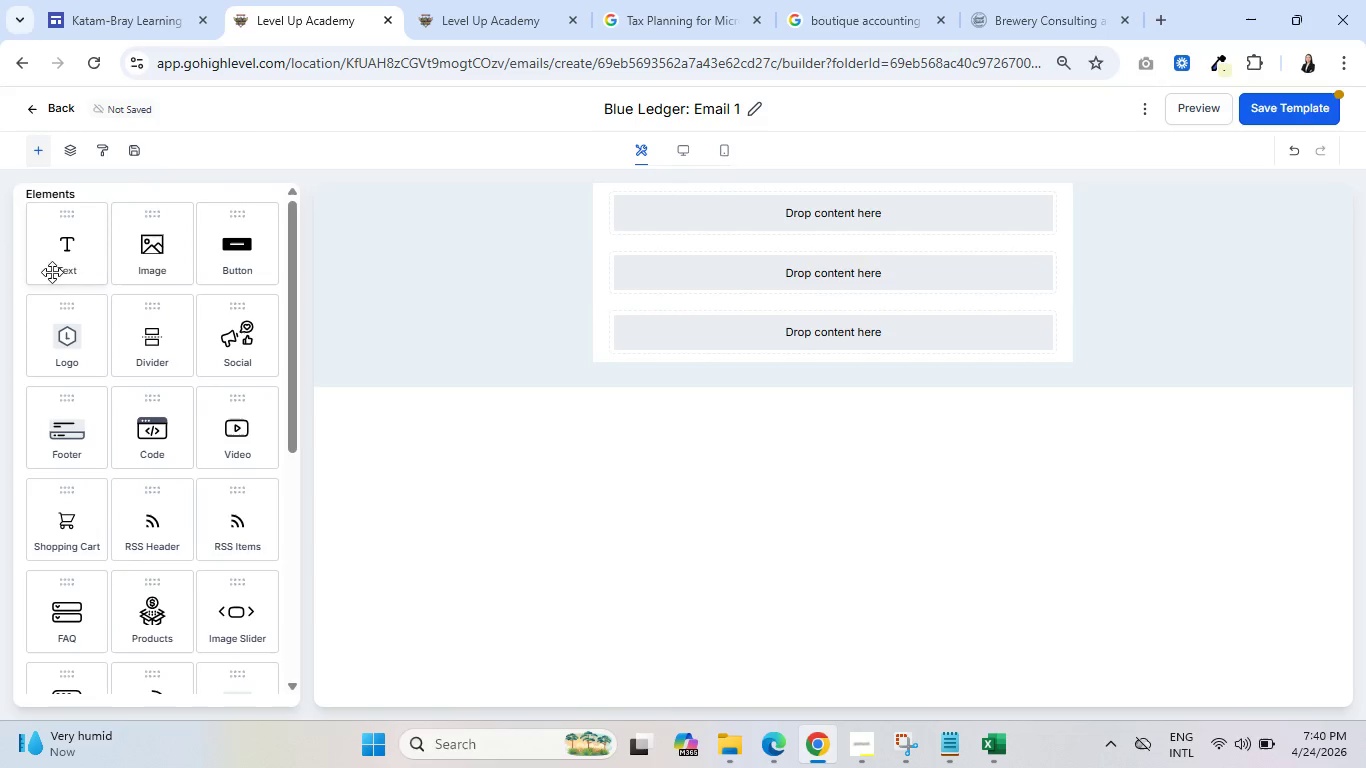 
left_click_drag(start_coordinate=[65, 253], to_coordinate=[799, 216])
 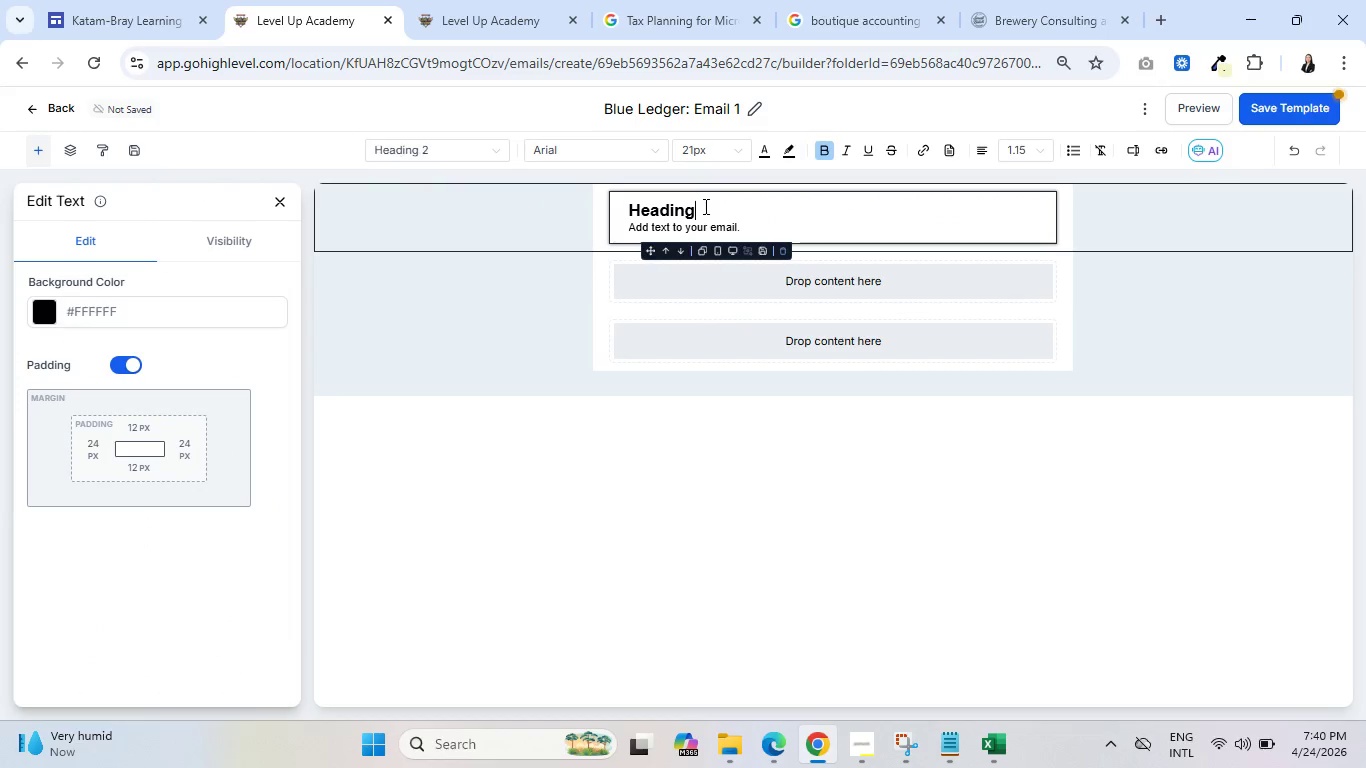 
double_click([684, 209])
 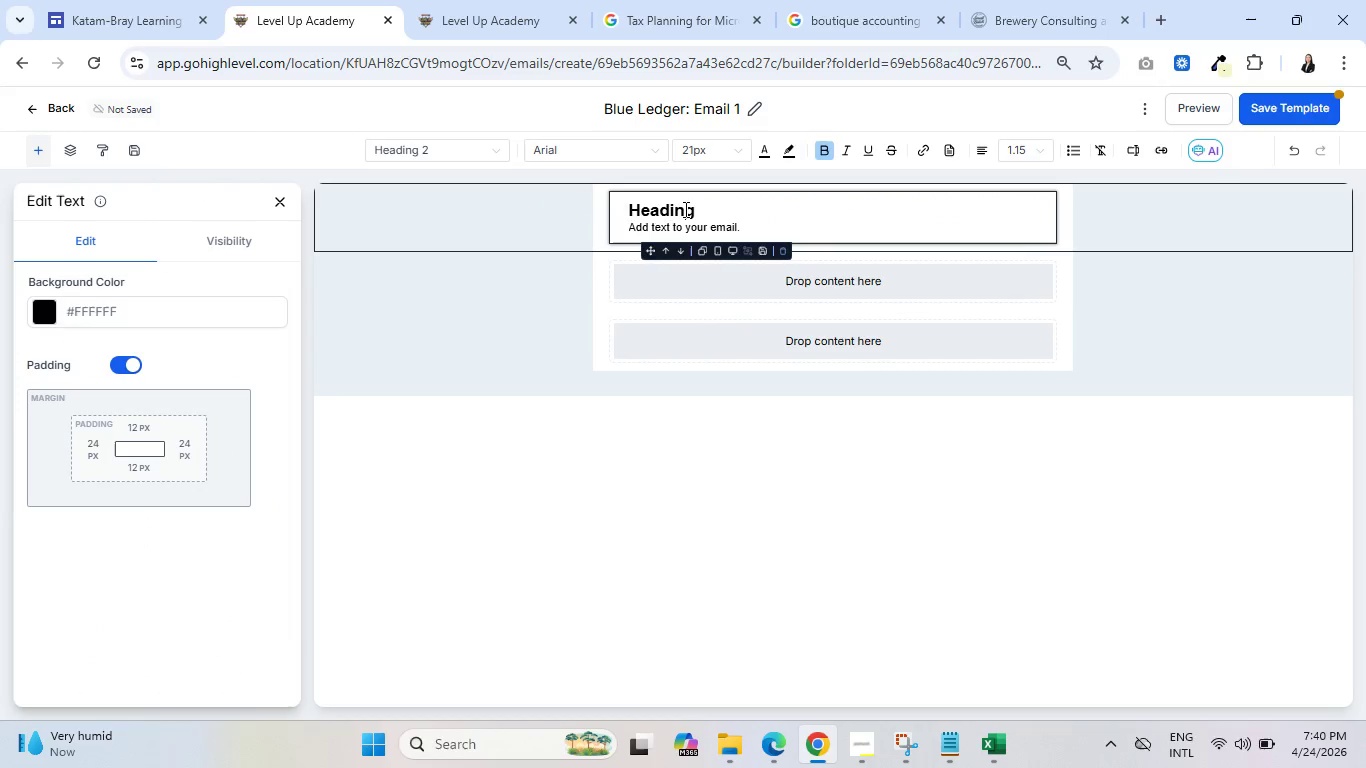 
triple_click([684, 209])
 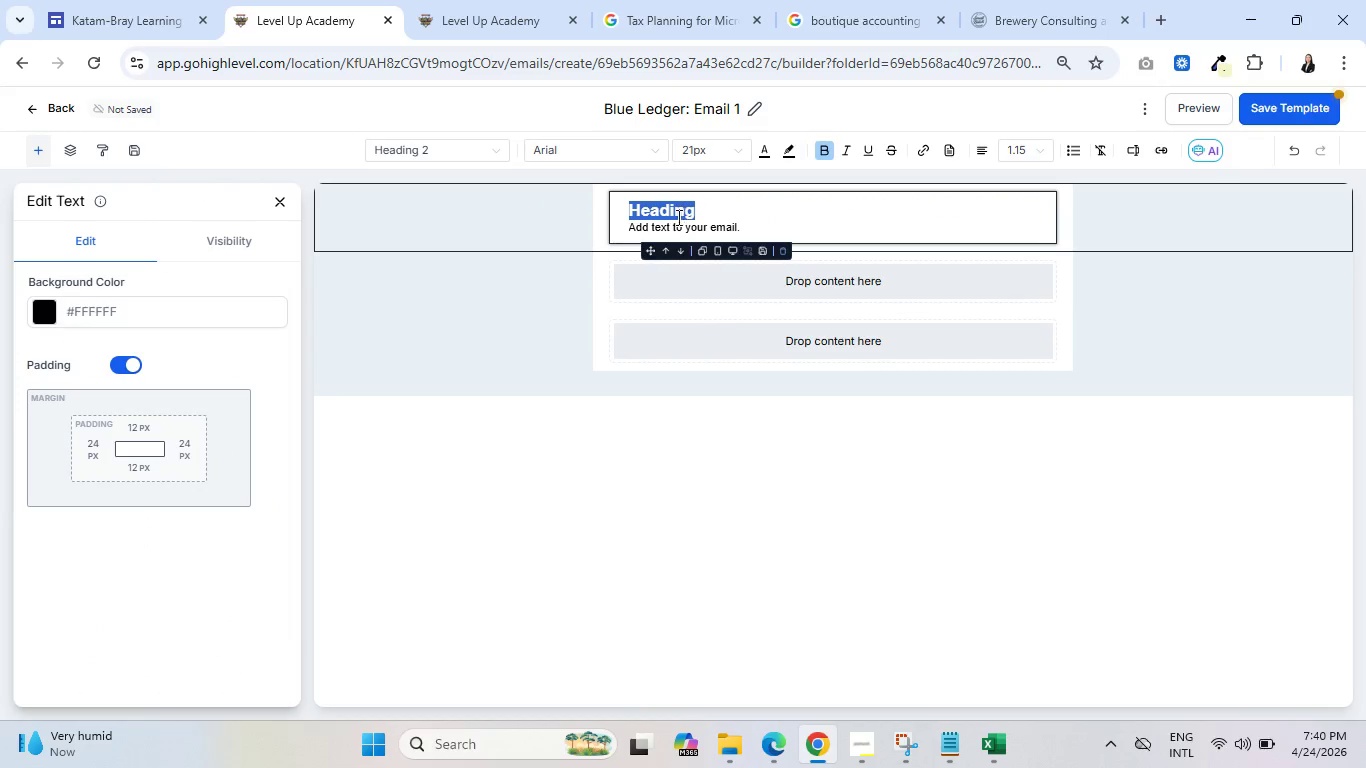 
key(Backspace)
 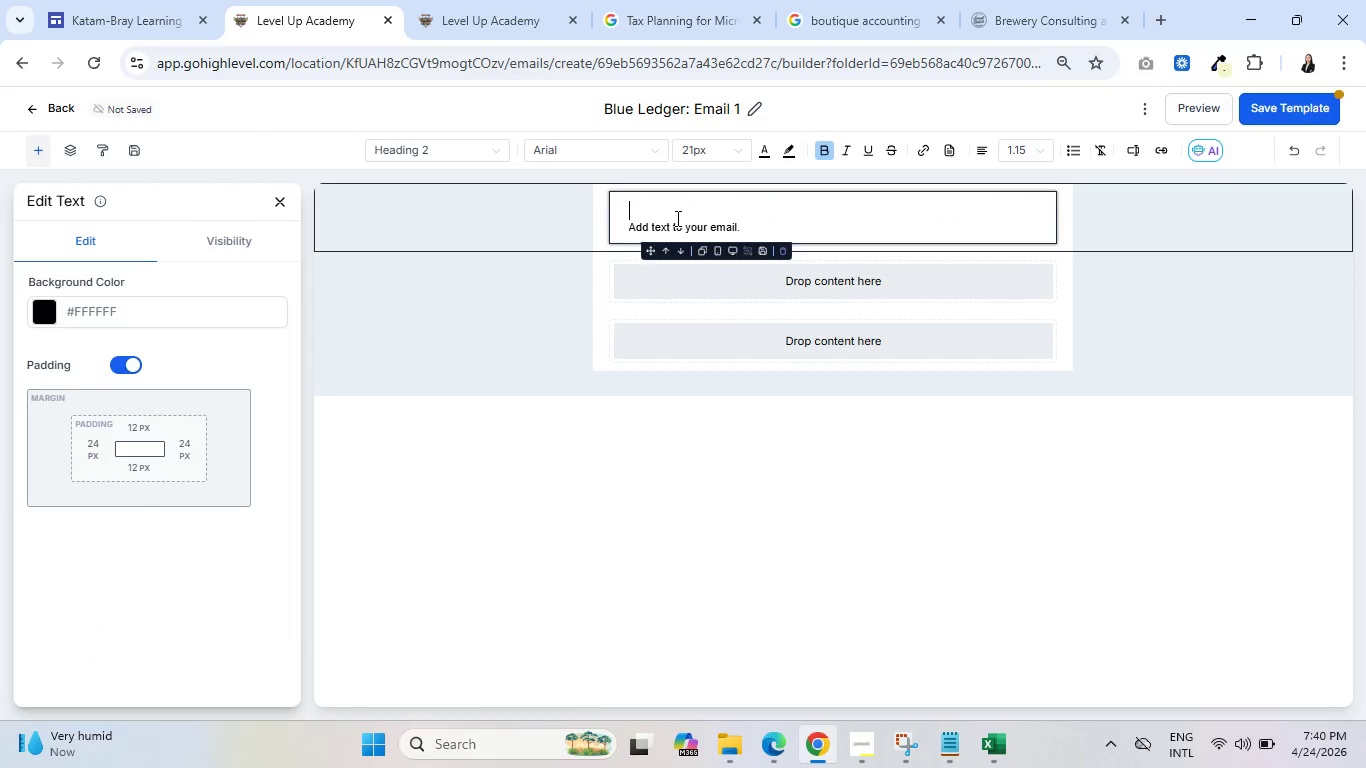 
key(Delete)
 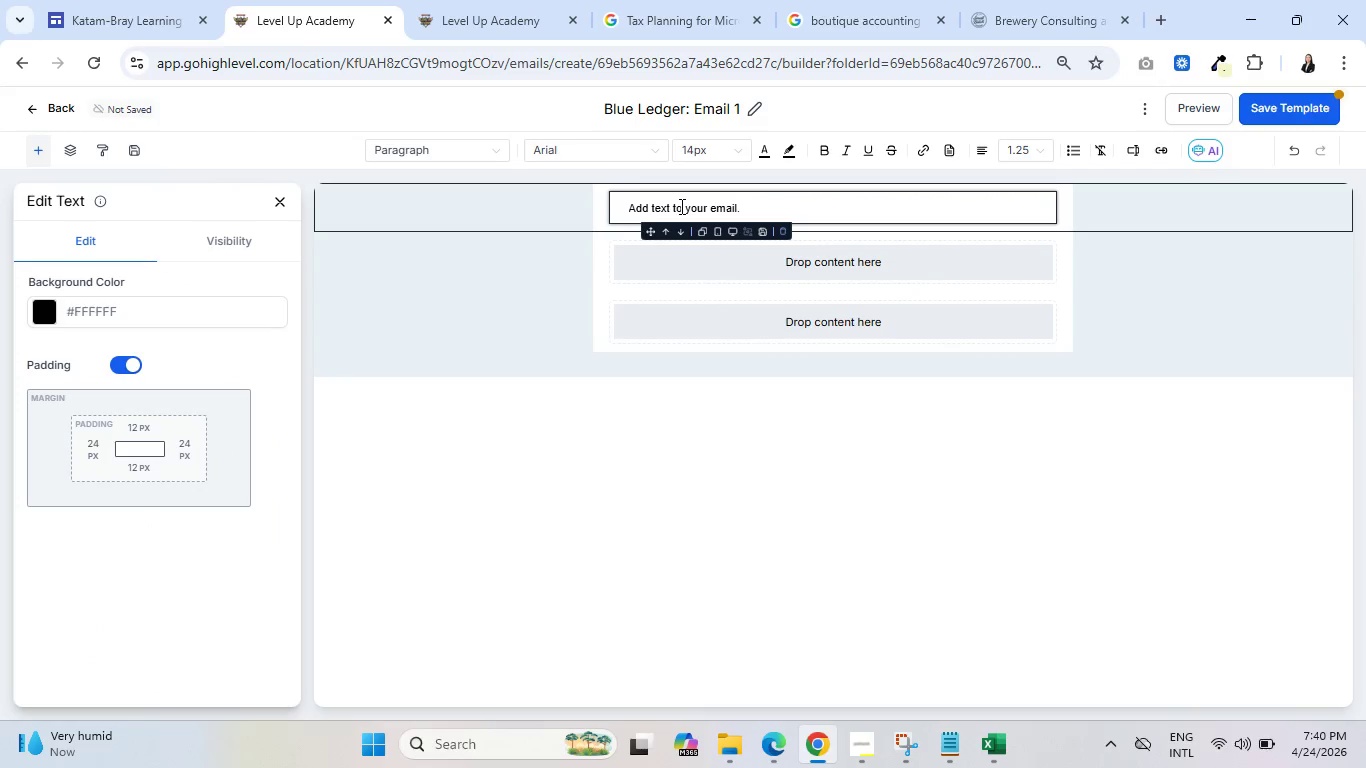 
double_click([680, 206])
 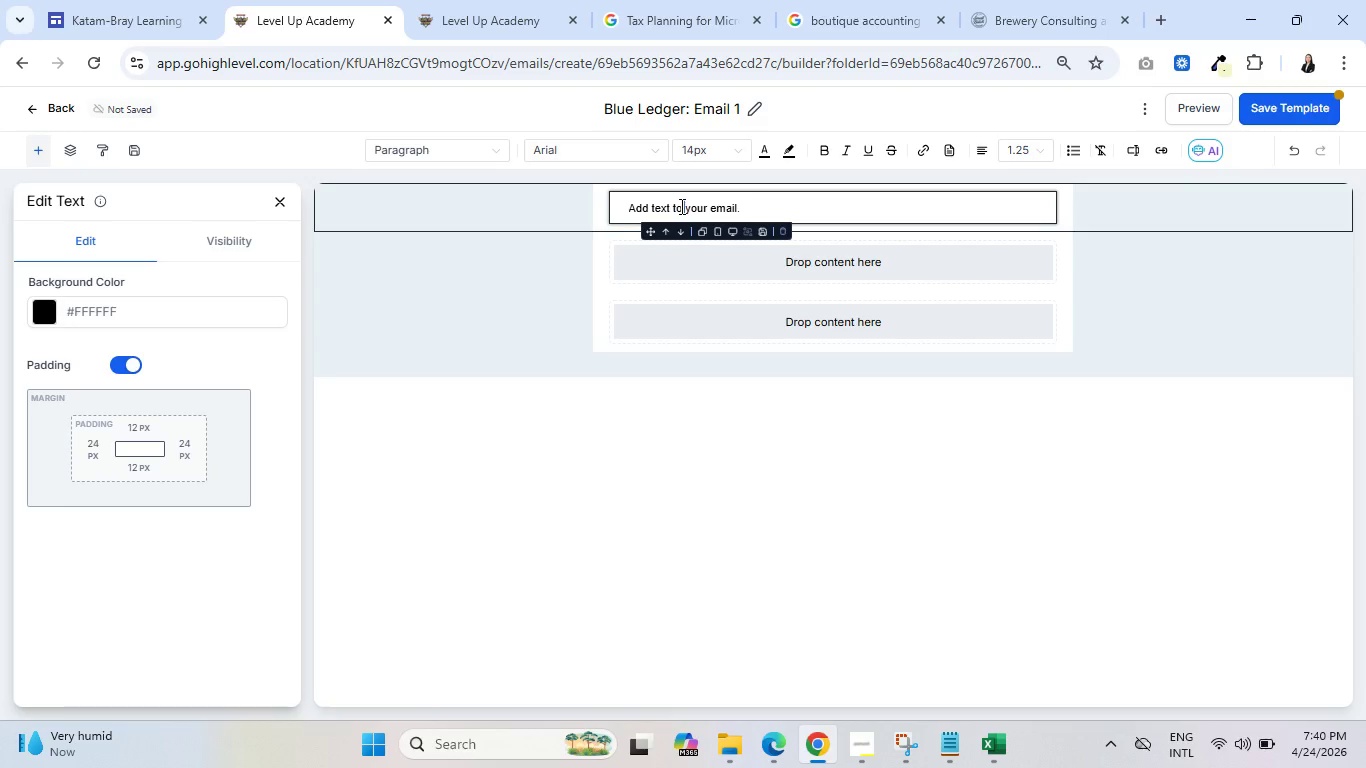 
triple_click([680, 206])
 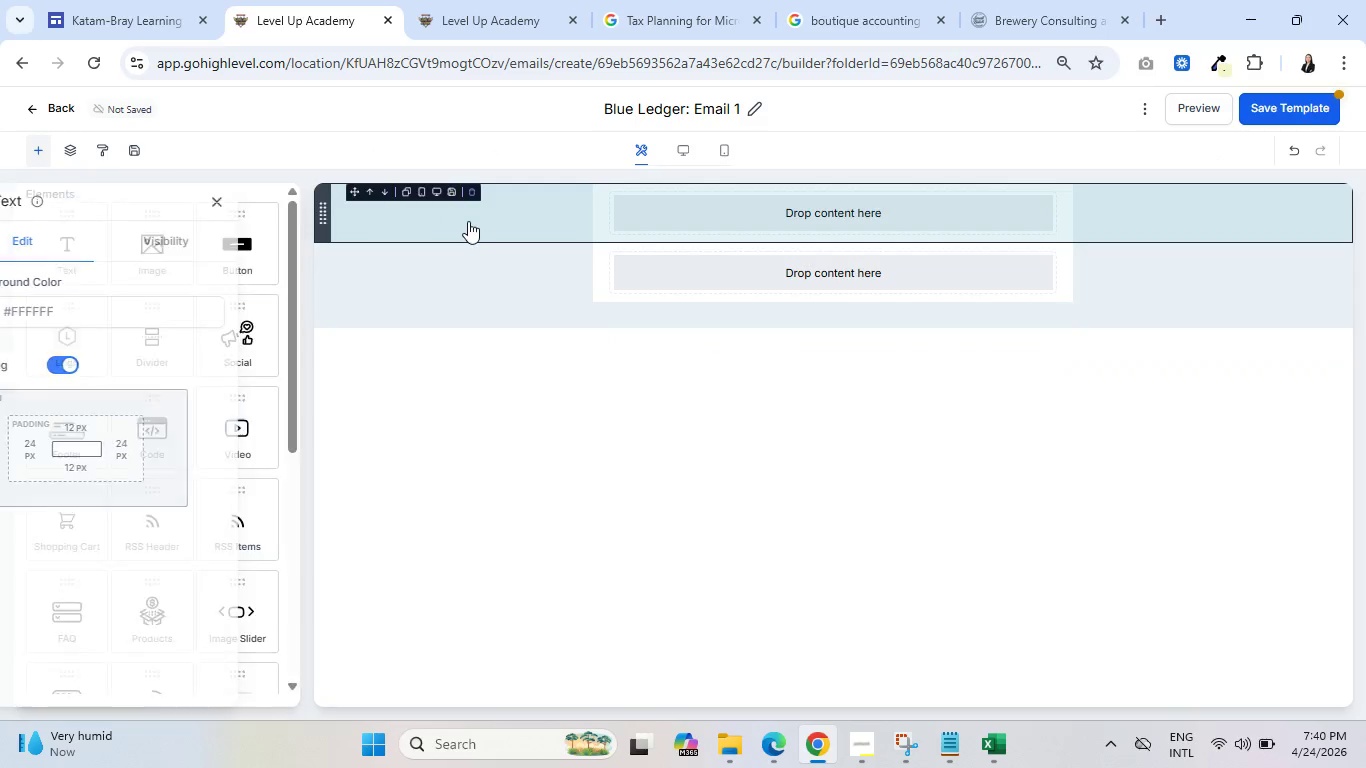 
scroll: coordinate [159, 377], scroll_direction: down, amount: 6.0
 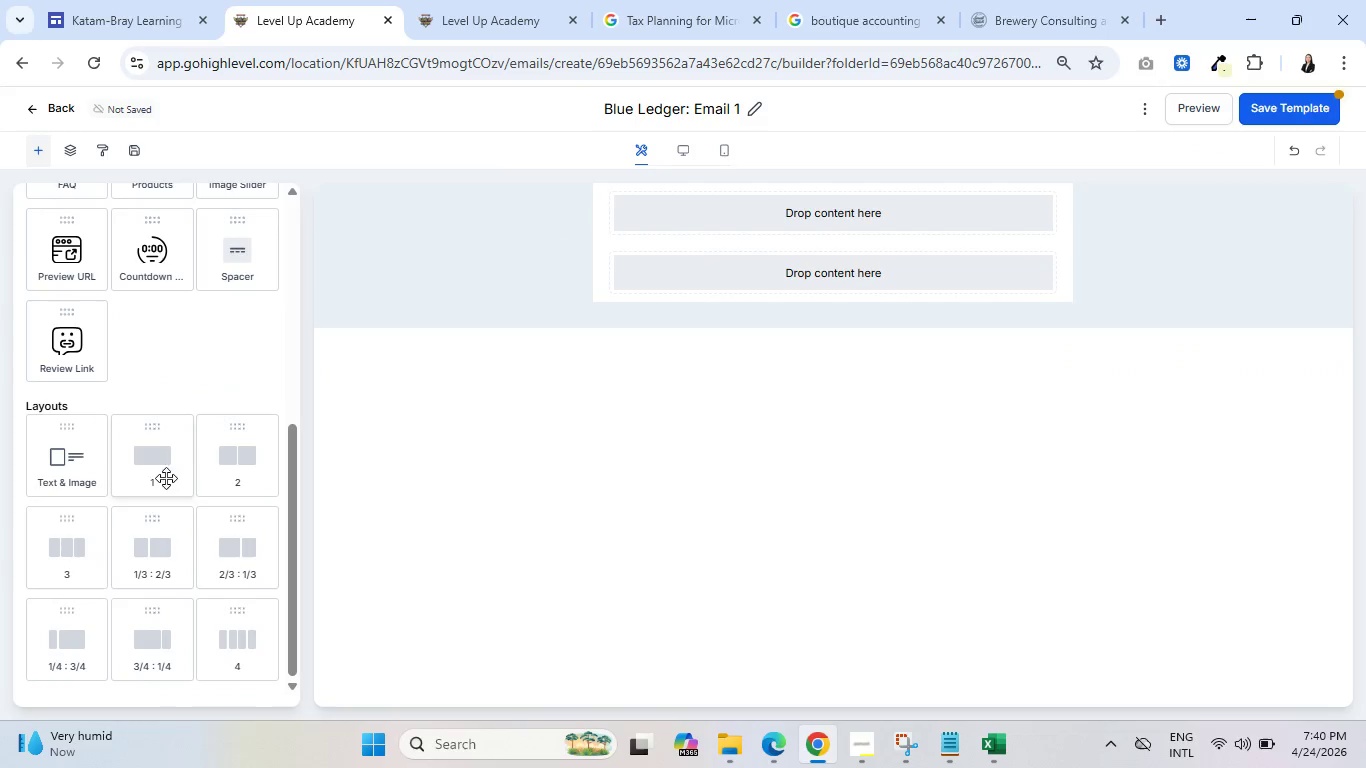 
left_click_drag(start_coordinate=[155, 466], to_coordinate=[805, 284])
 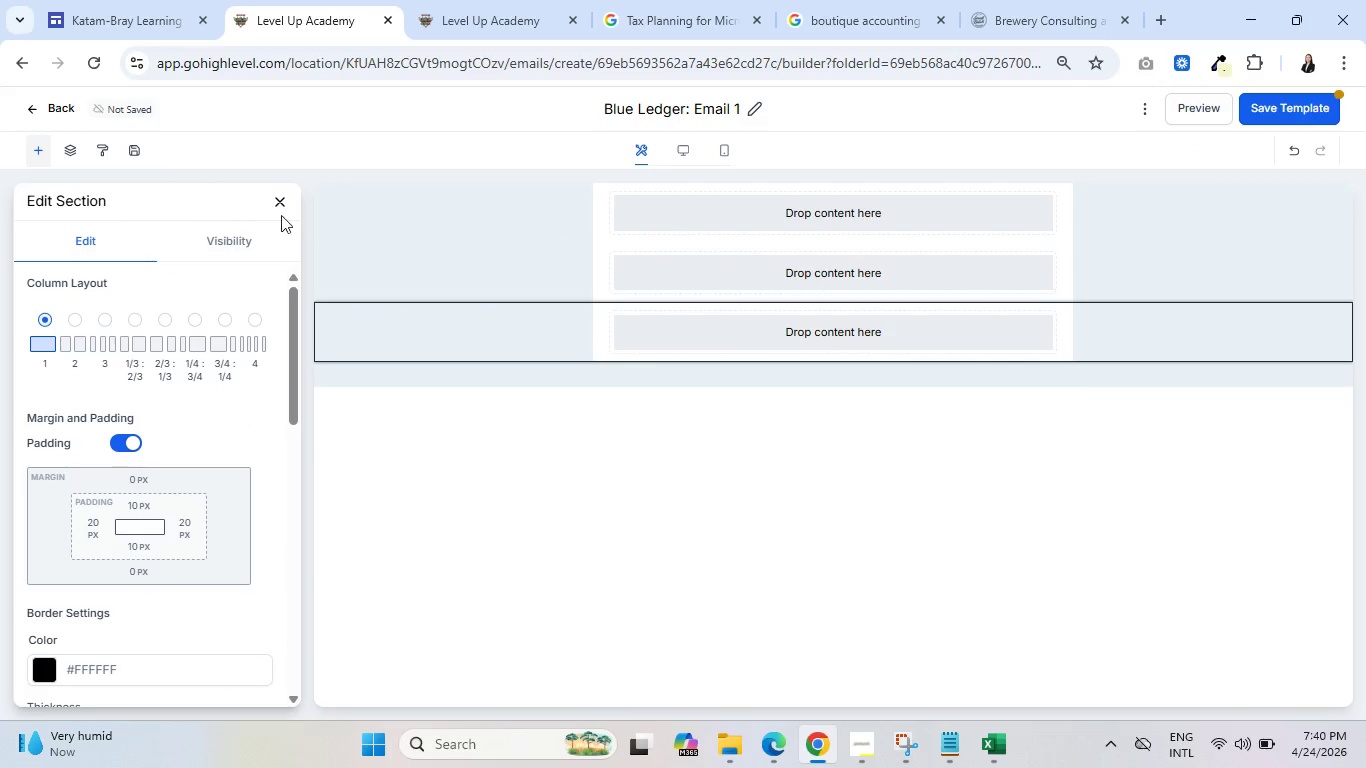 
left_click([272, 205])
 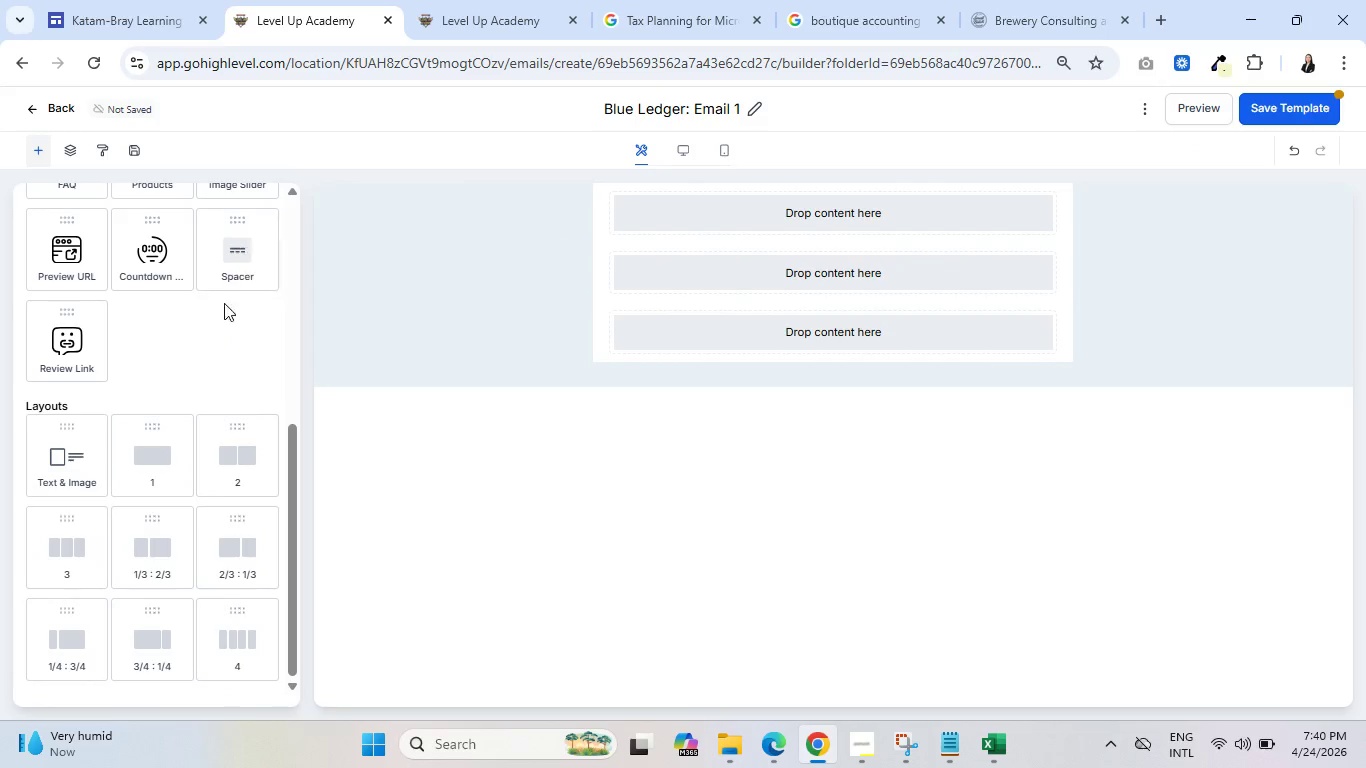 
scroll: coordinate [206, 333], scroll_direction: up, amount: 5.0
 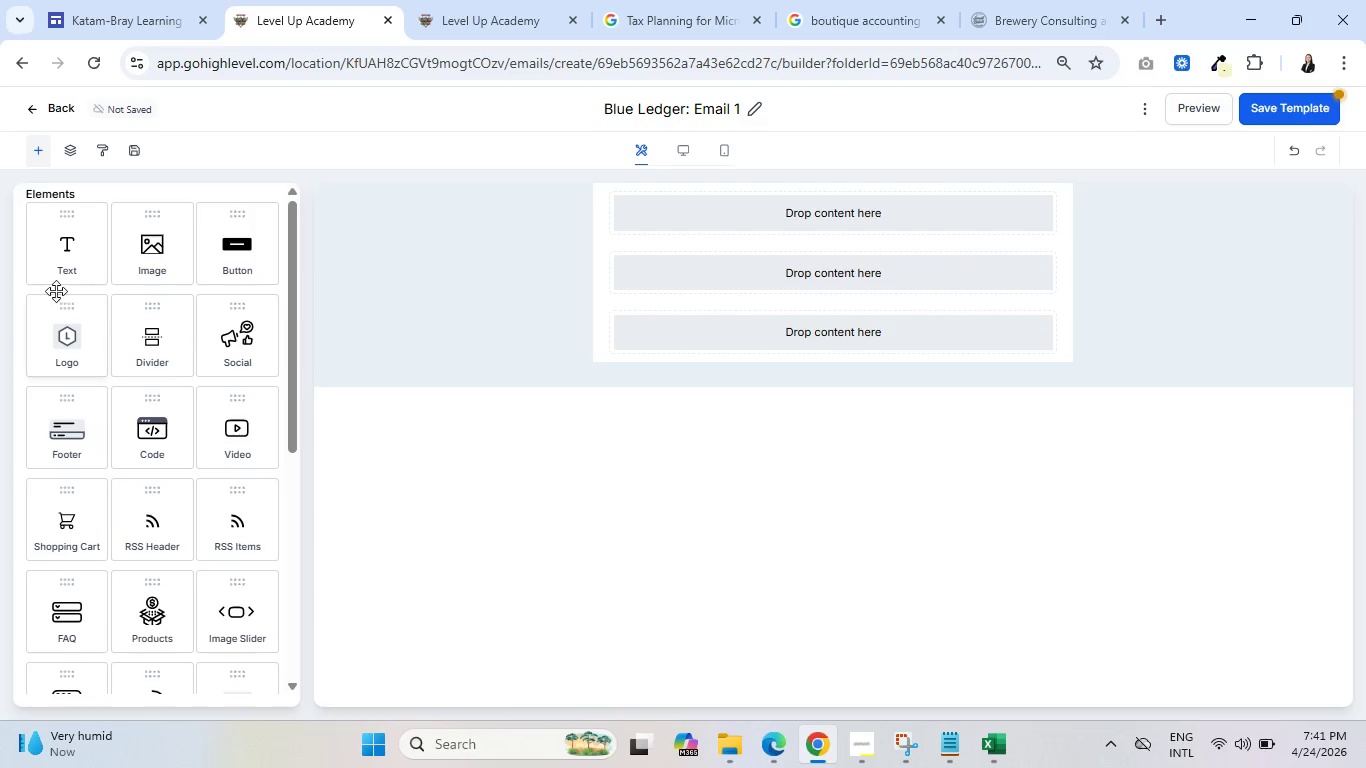 
left_click_drag(start_coordinate=[62, 255], to_coordinate=[820, 278])
 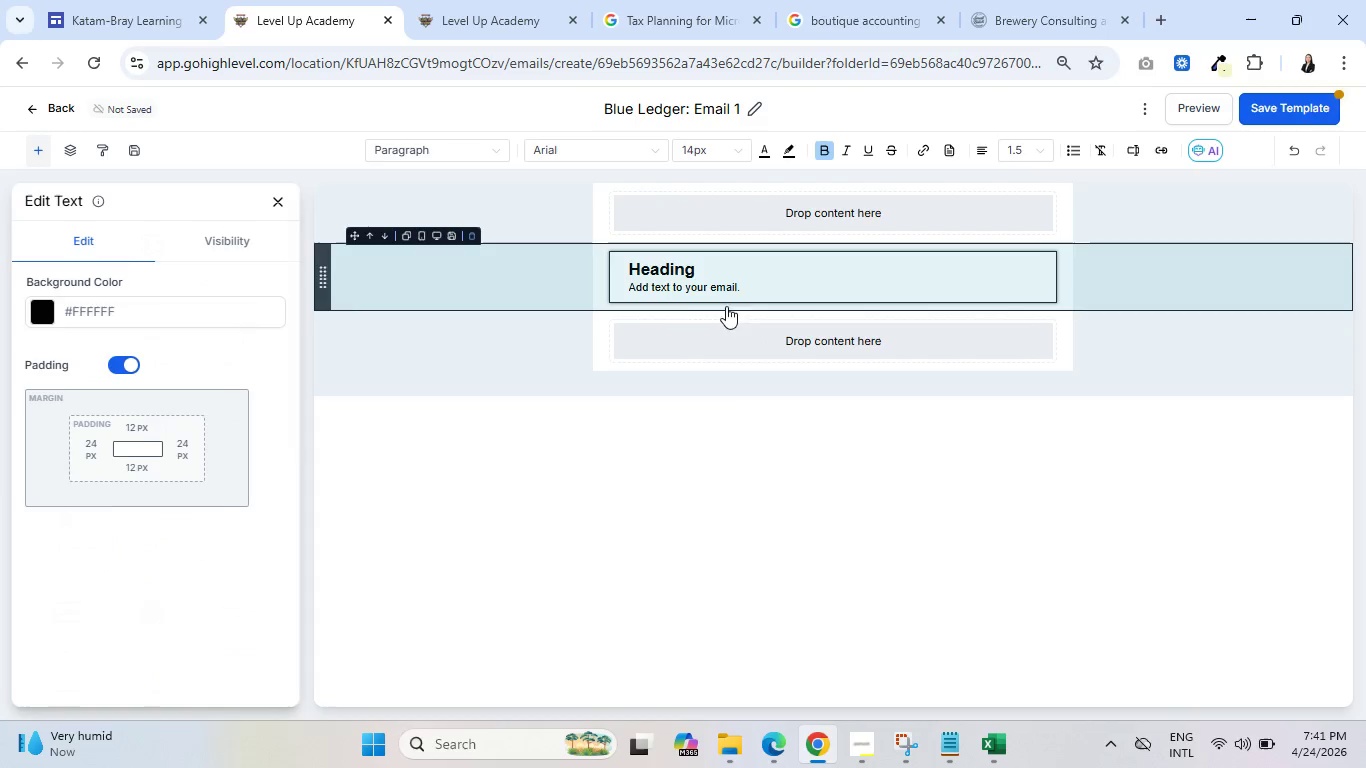 
mouse_move([676, 275])
 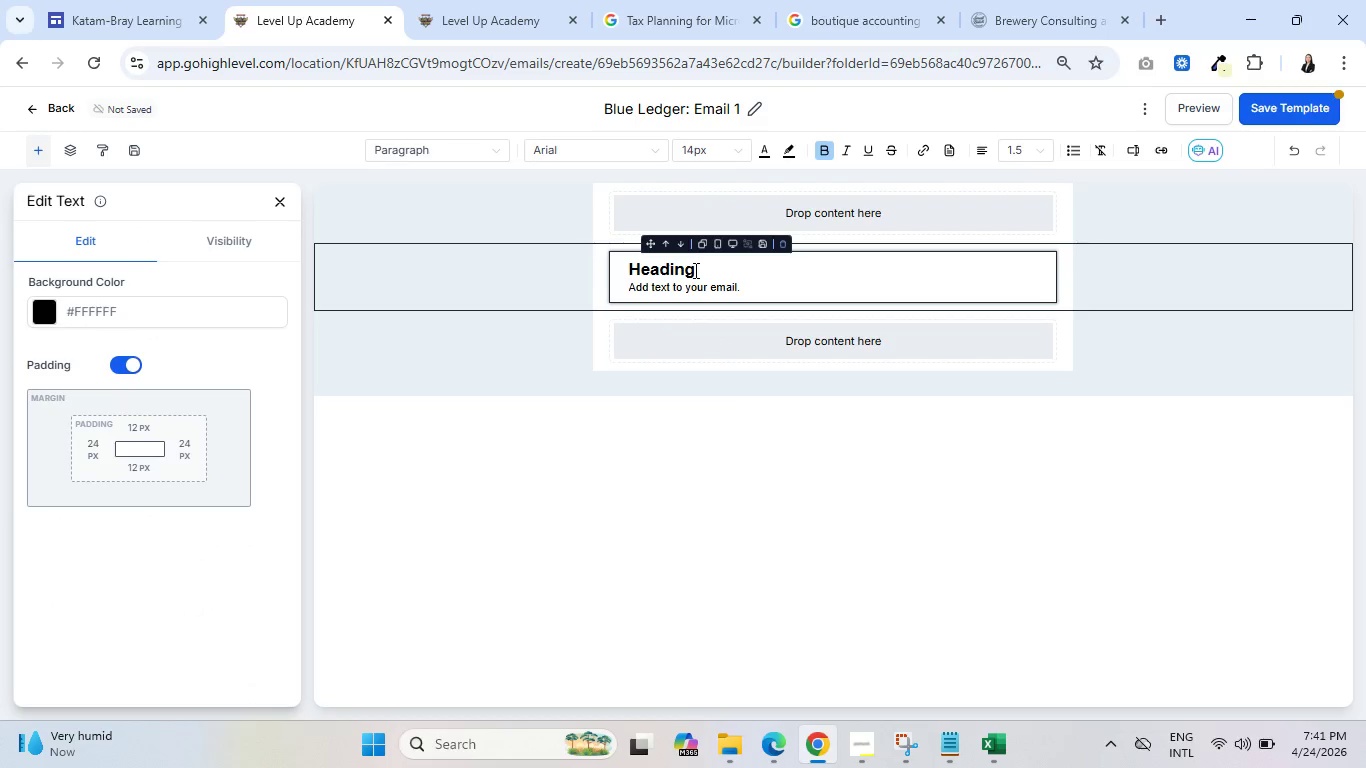 
left_click_drag(start_coordinate=[694, 270], to_coordinate=[616, 280])
 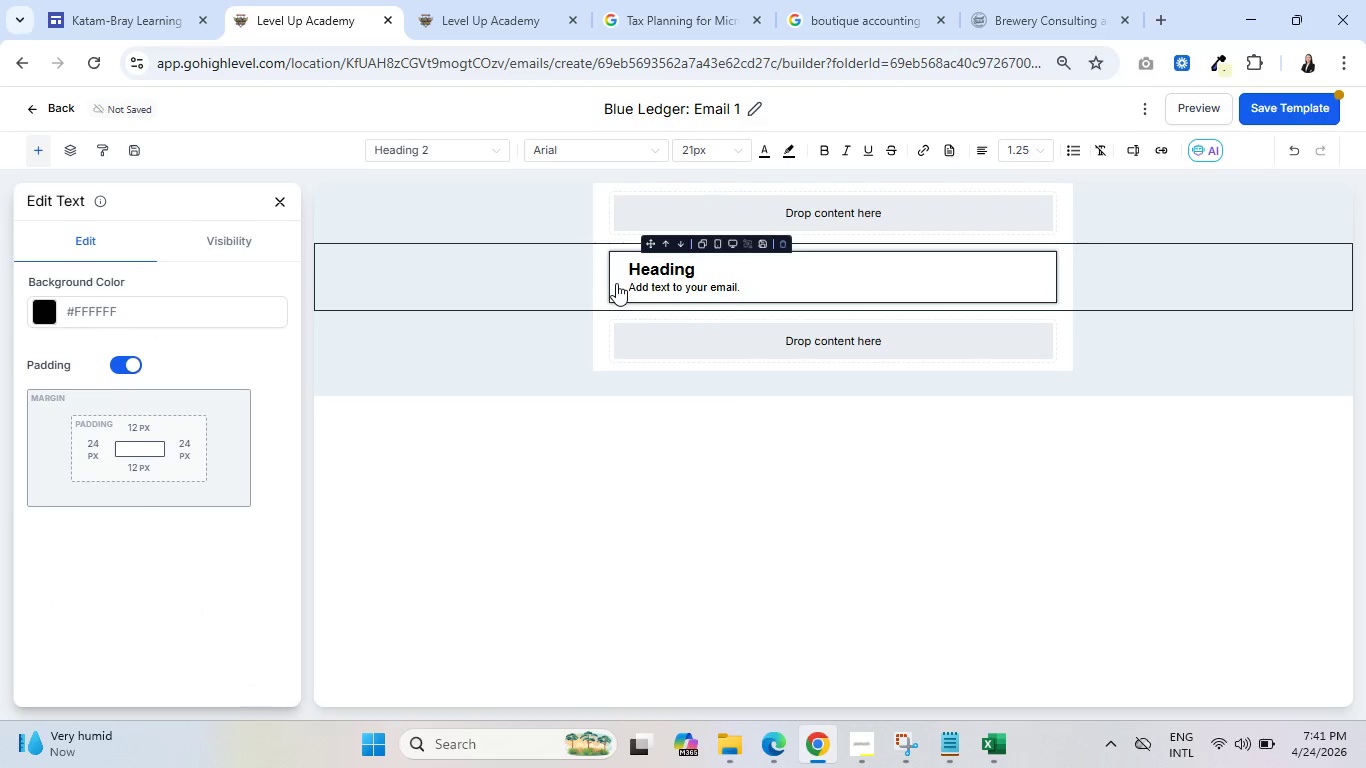 
key(Backspace)
 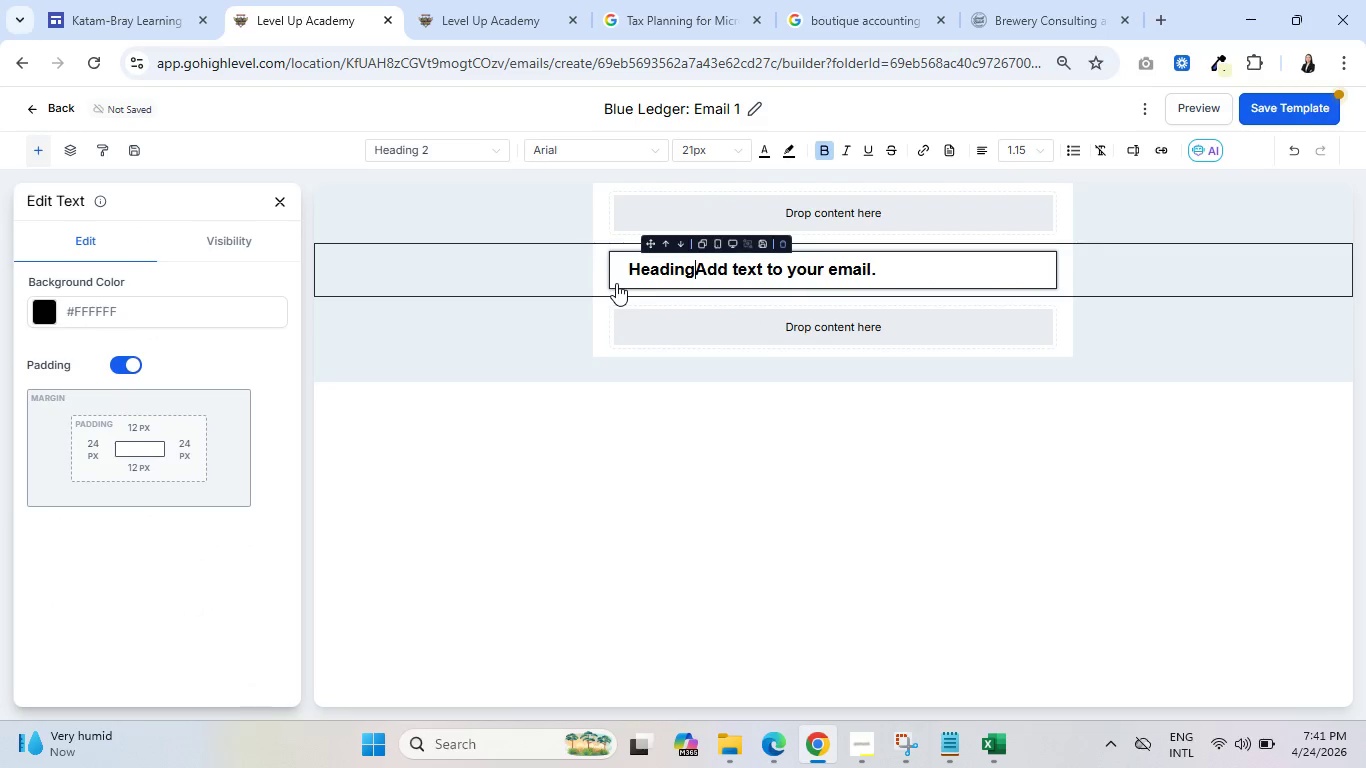 
key(Delete)
 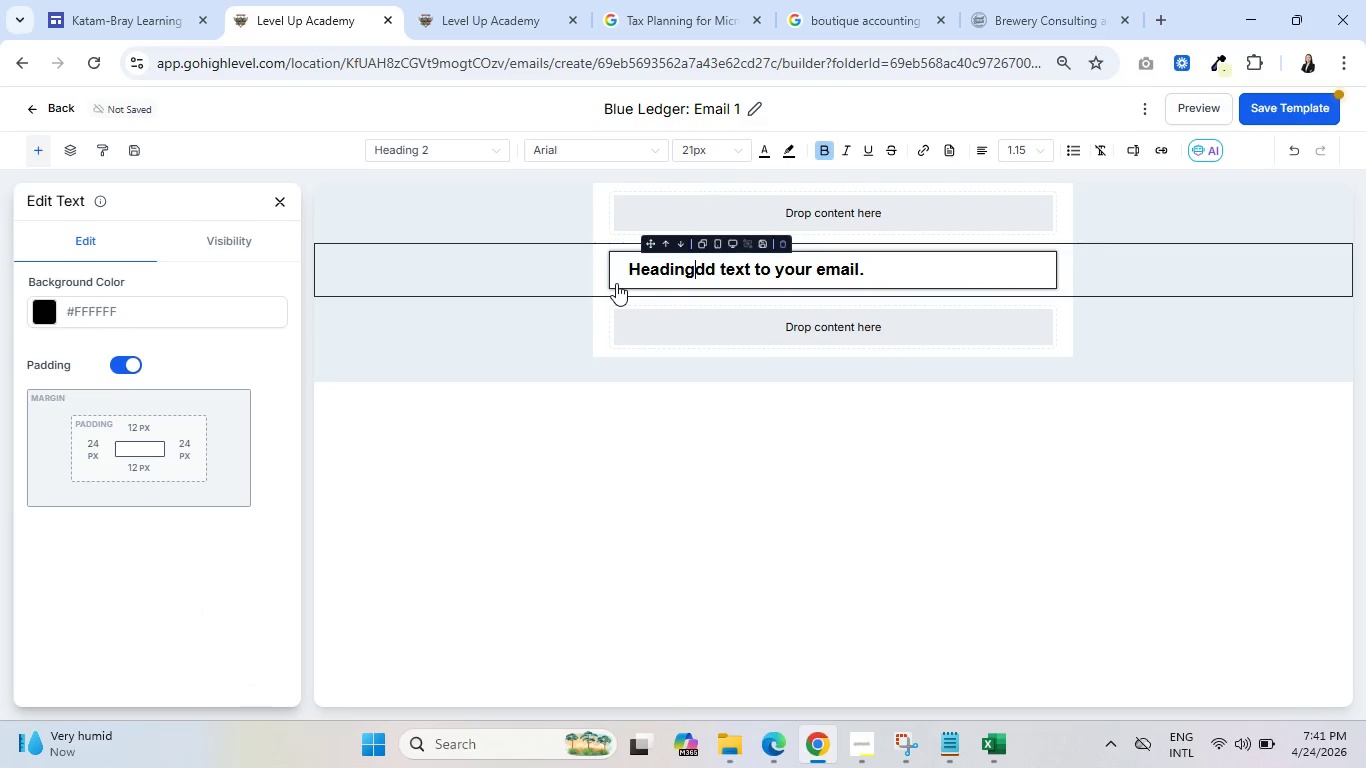 
key(Control+A)
 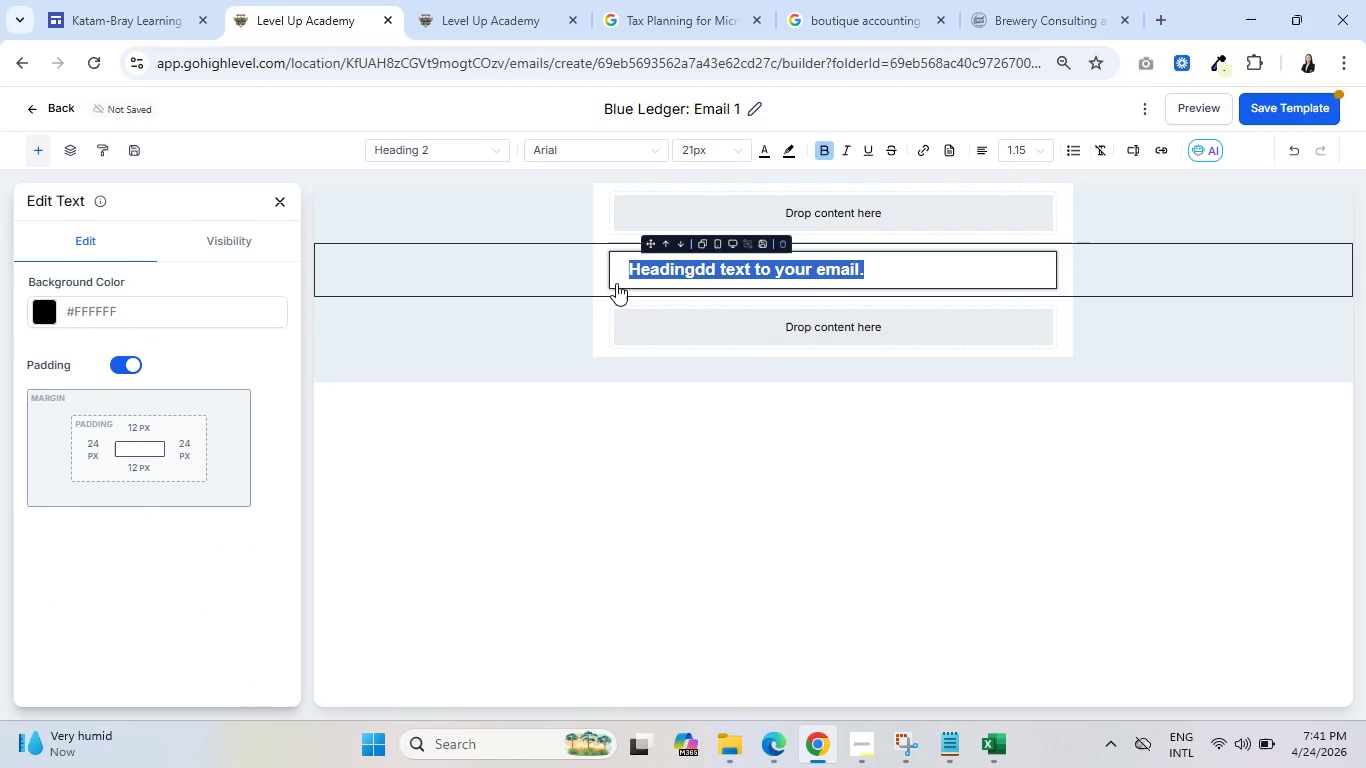 
key(Enter)
 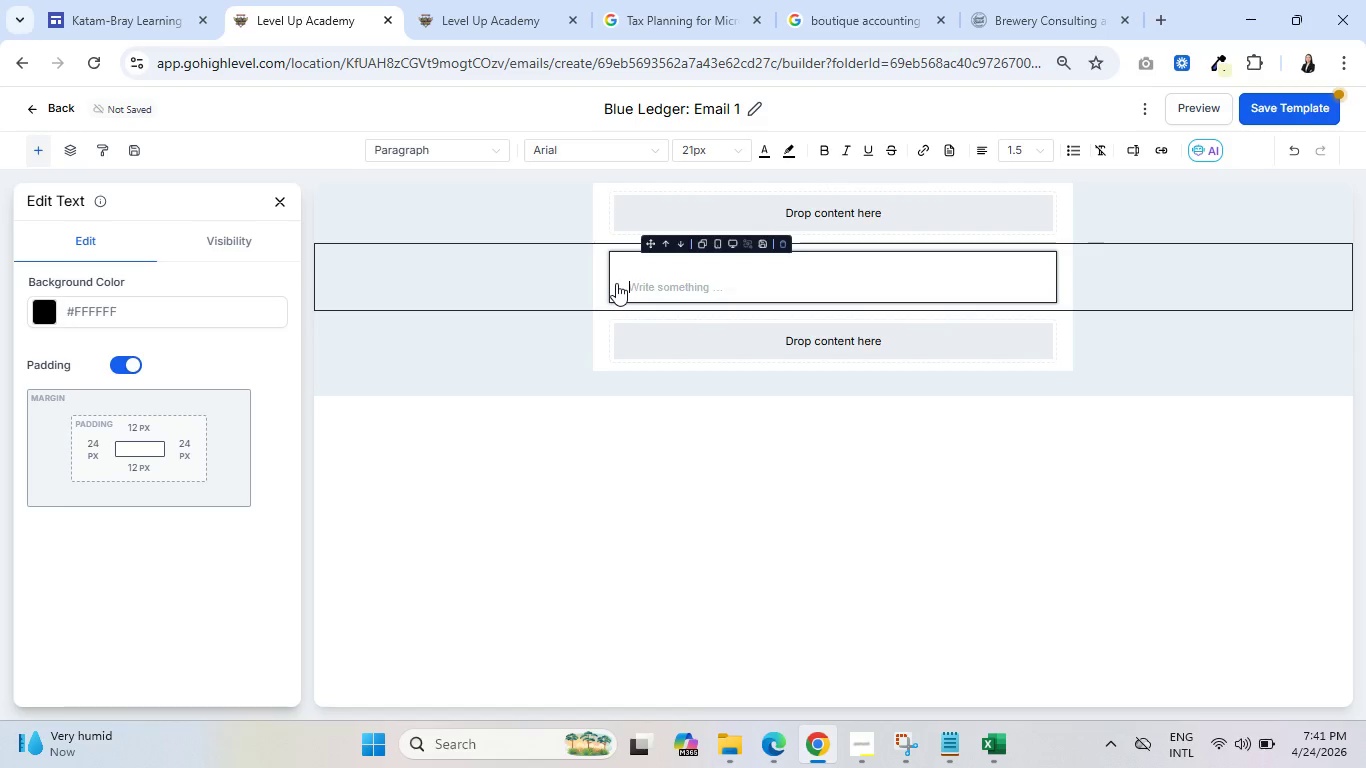 
type(Dear)
 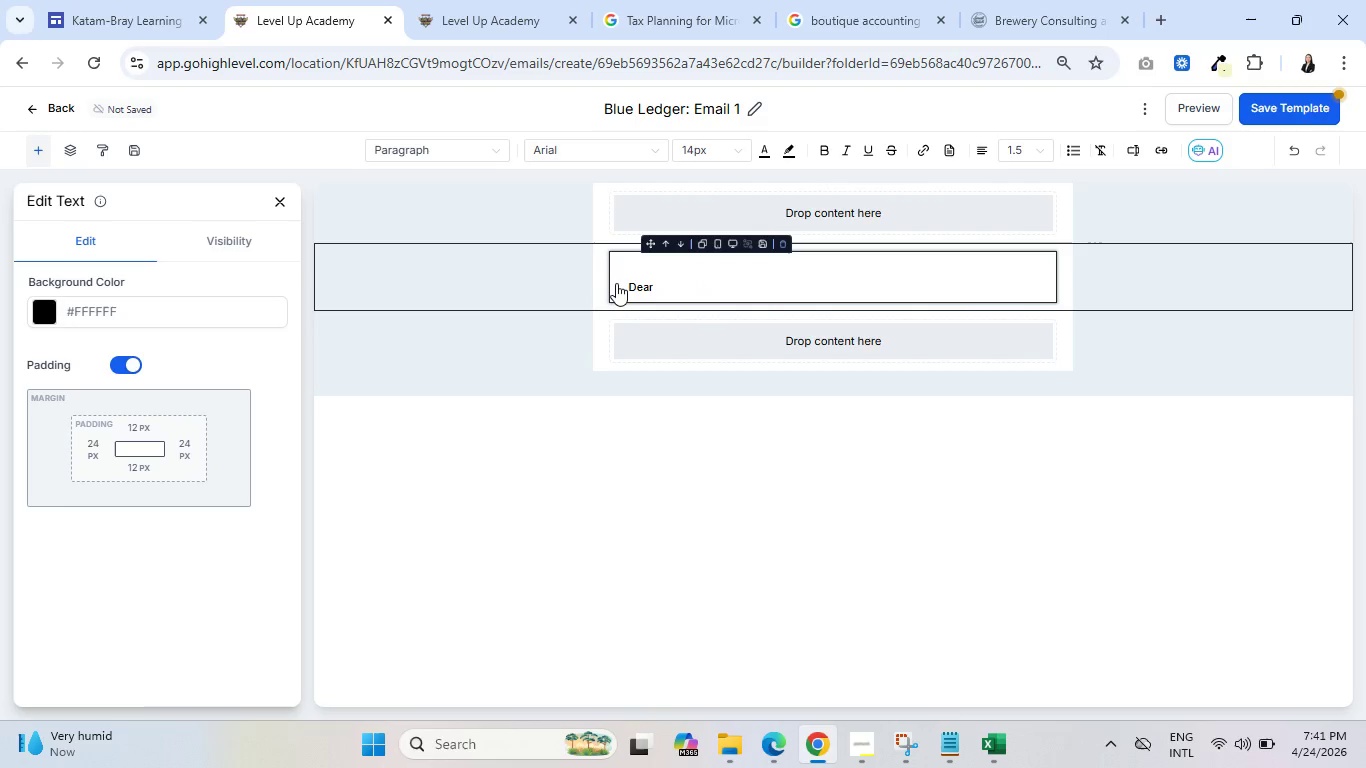 
wait(5.05)
 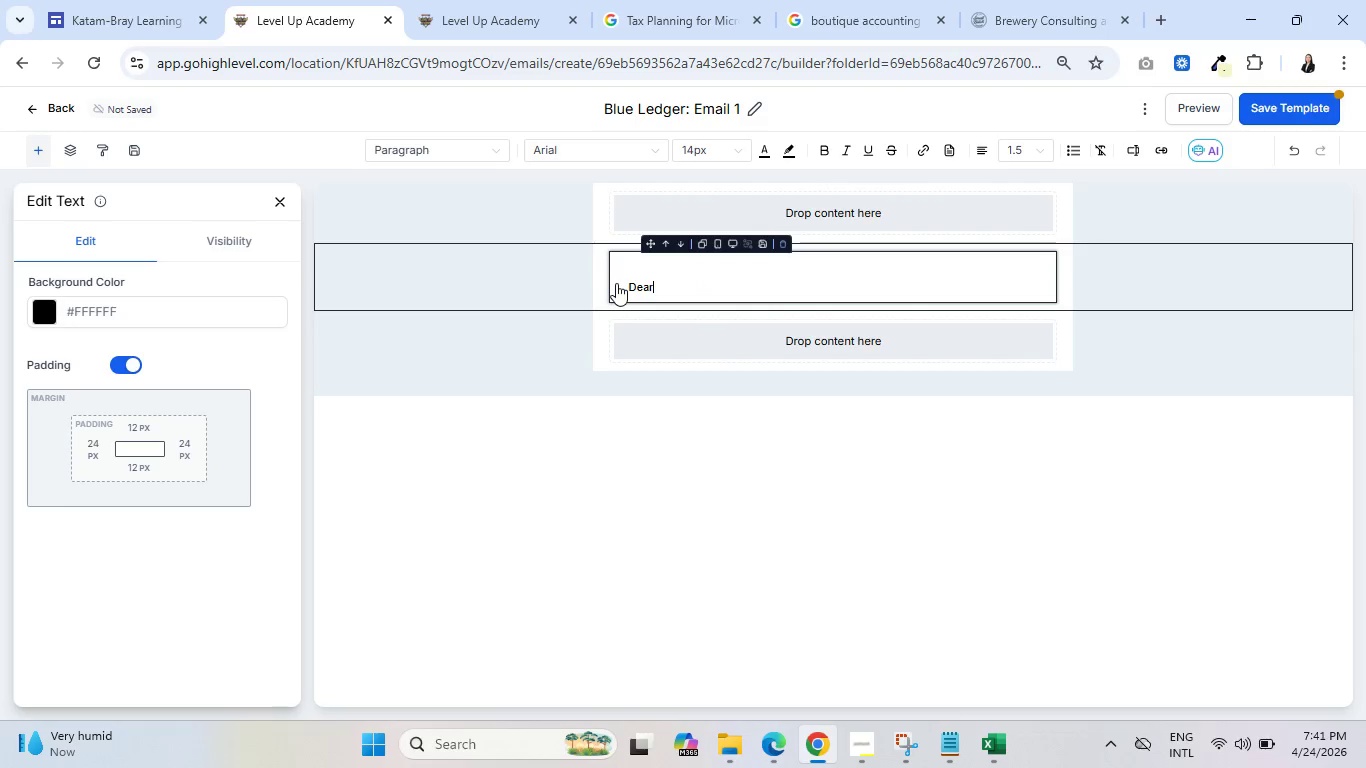 
key(Space)
 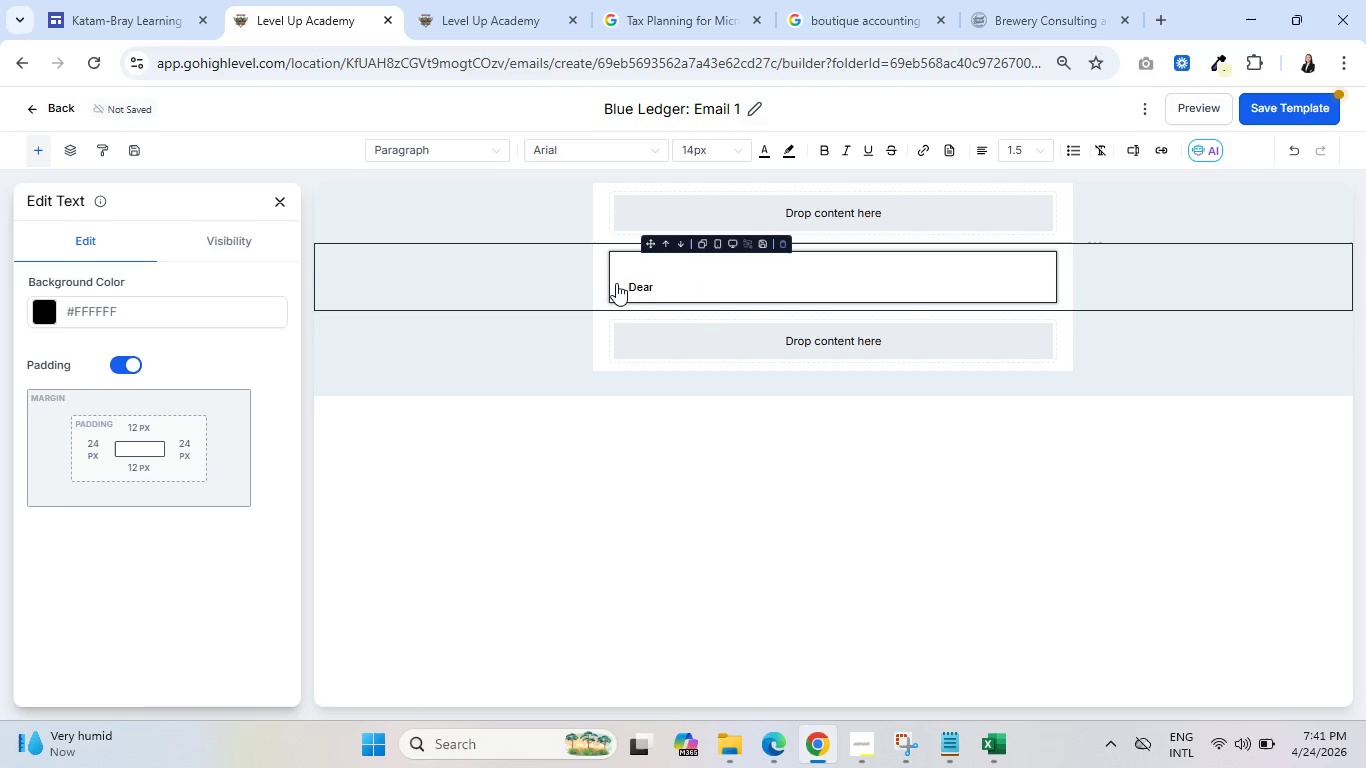 
hold_key(key=Backspace, duration=0.66)
 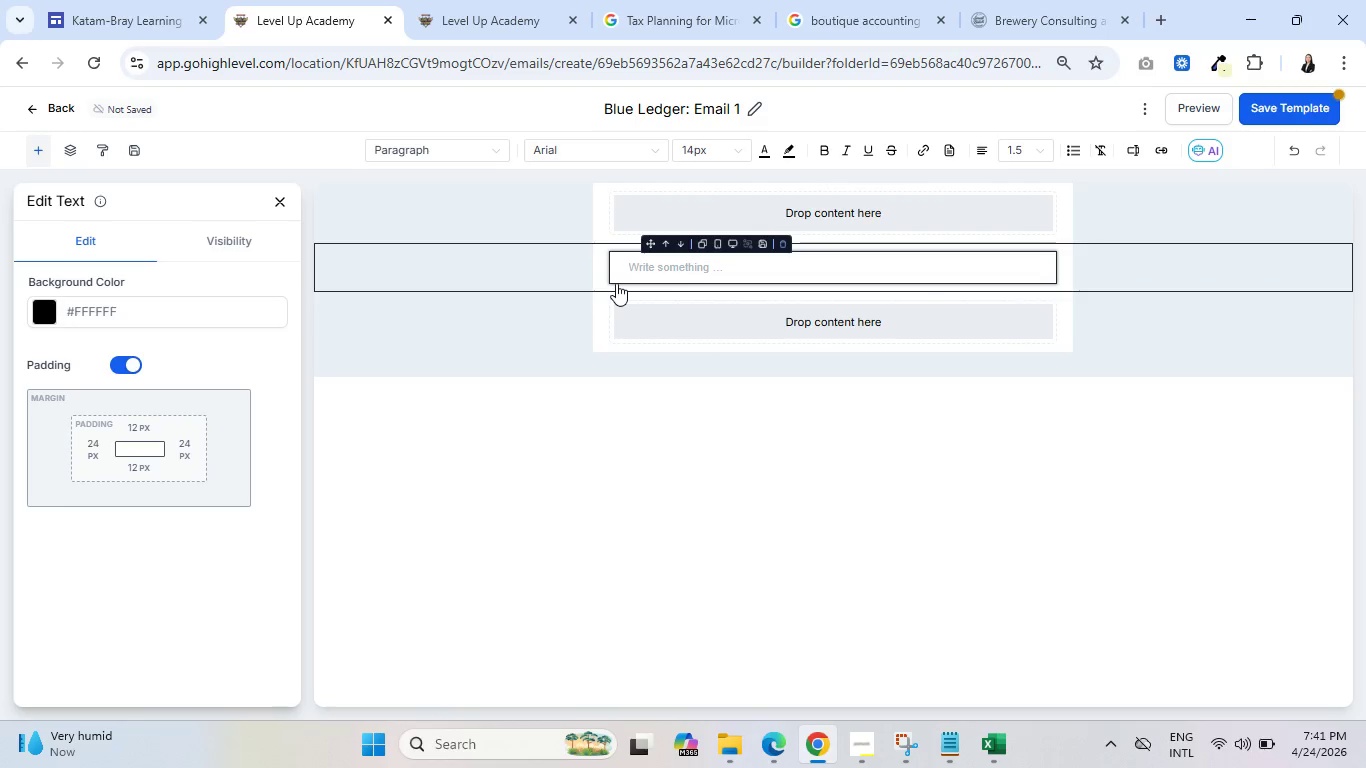 
key(Enter)
 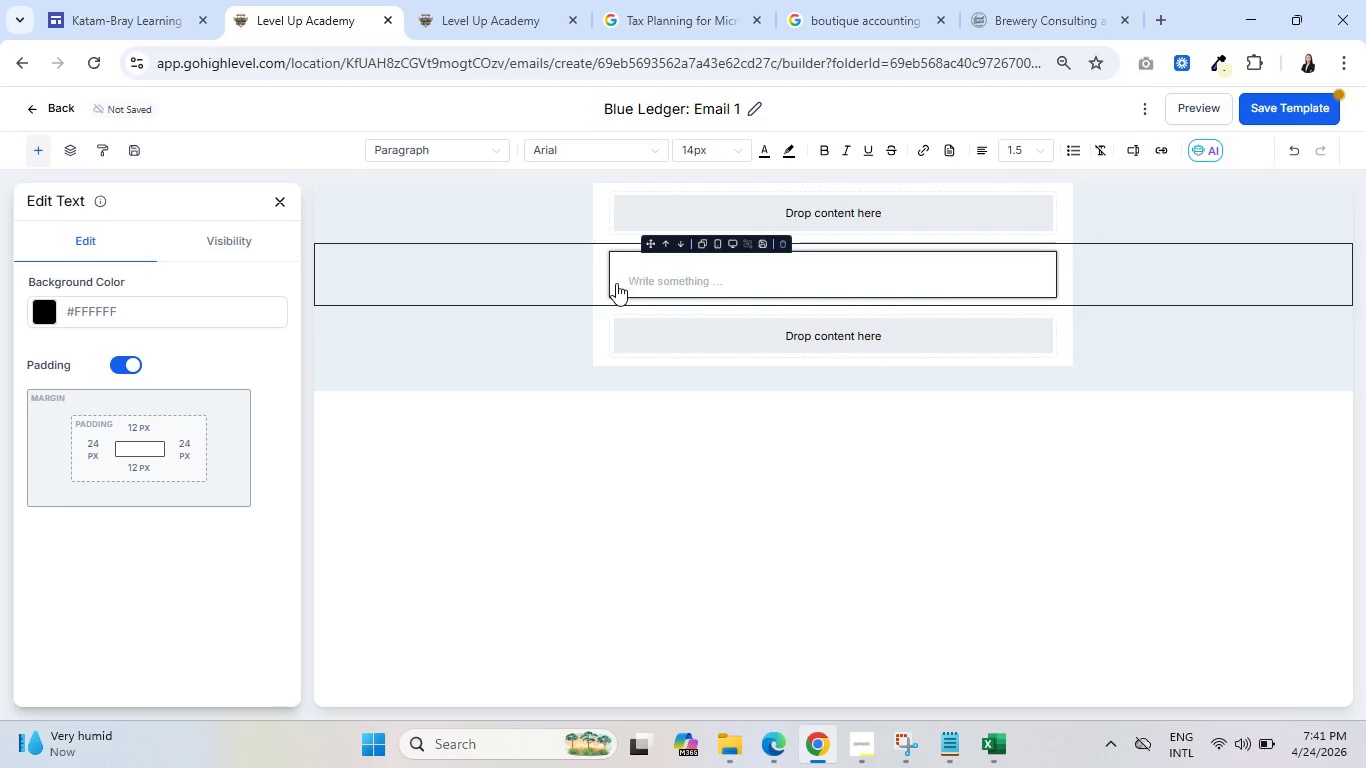 
key(Backspace)
type(Hey)
 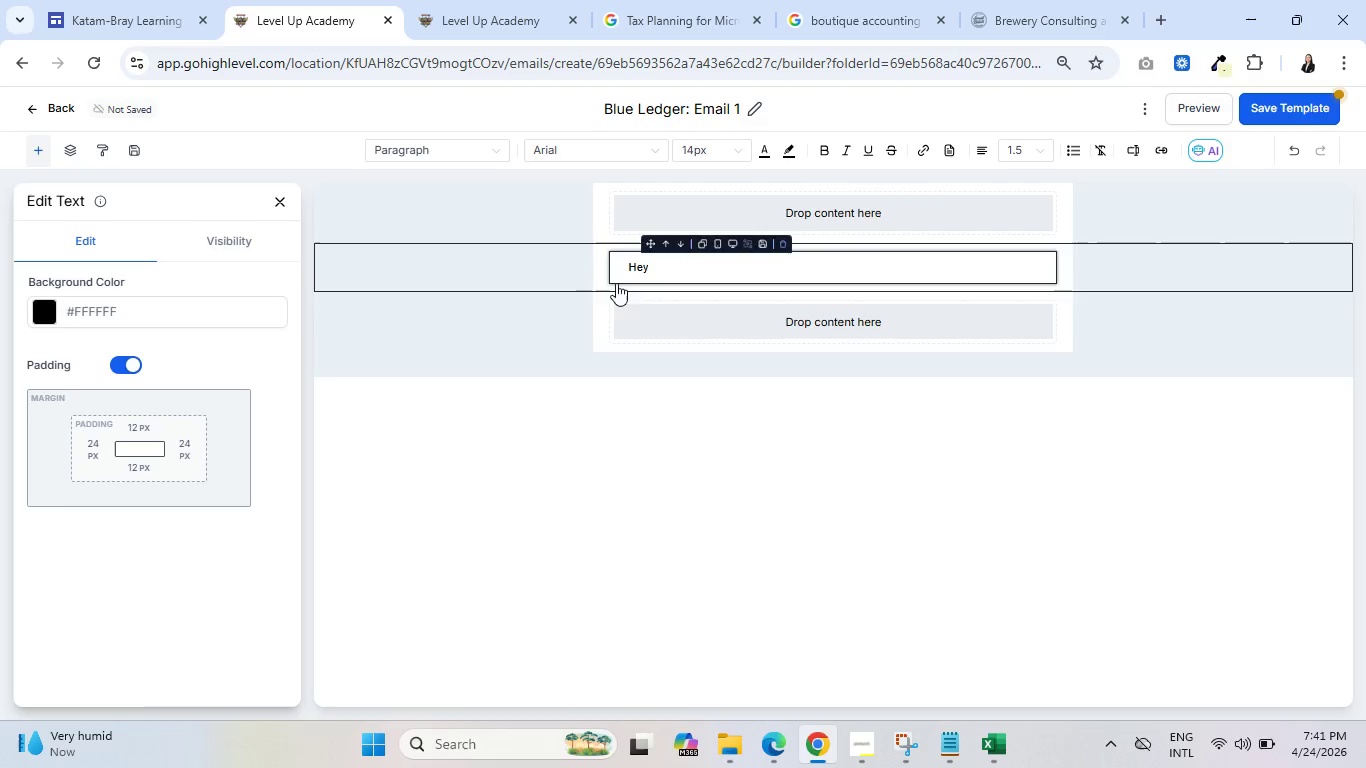 
key(Space)
 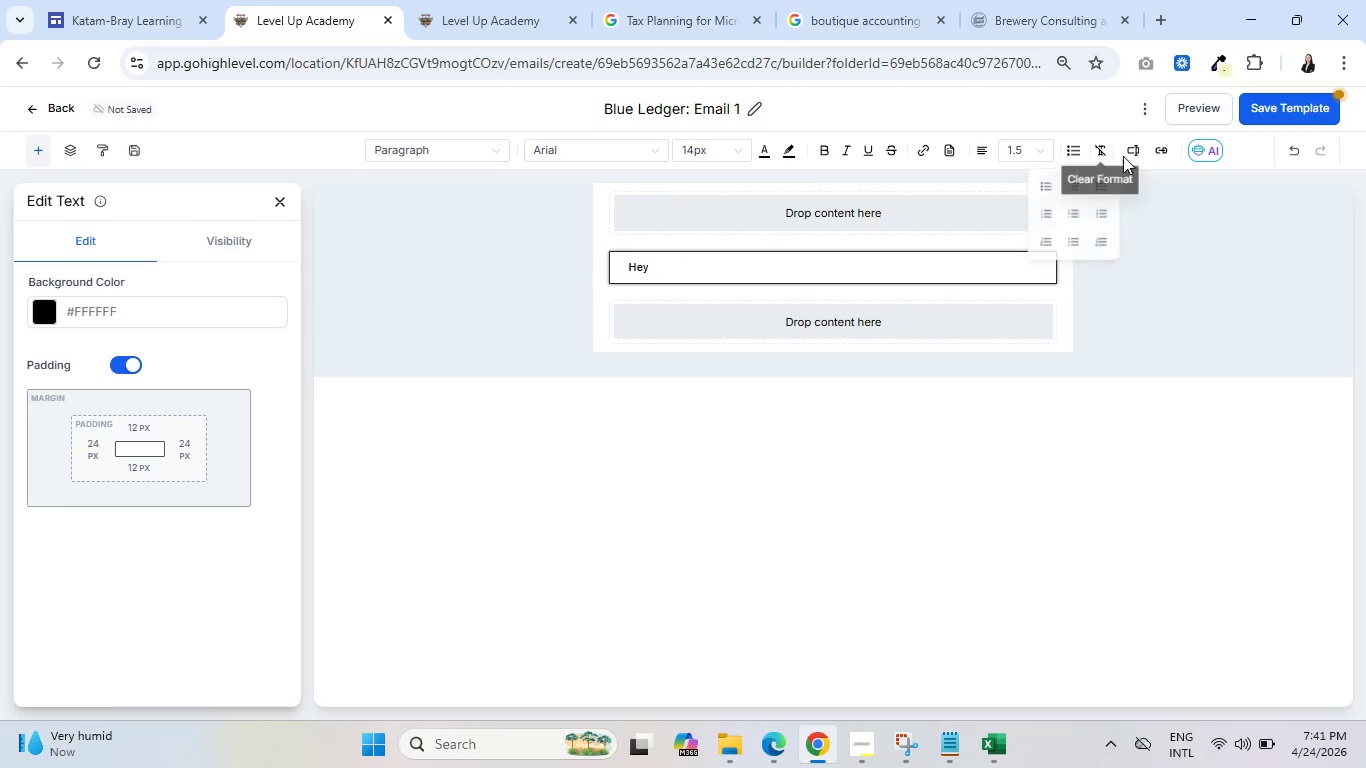 
left_click([1131, 154])
 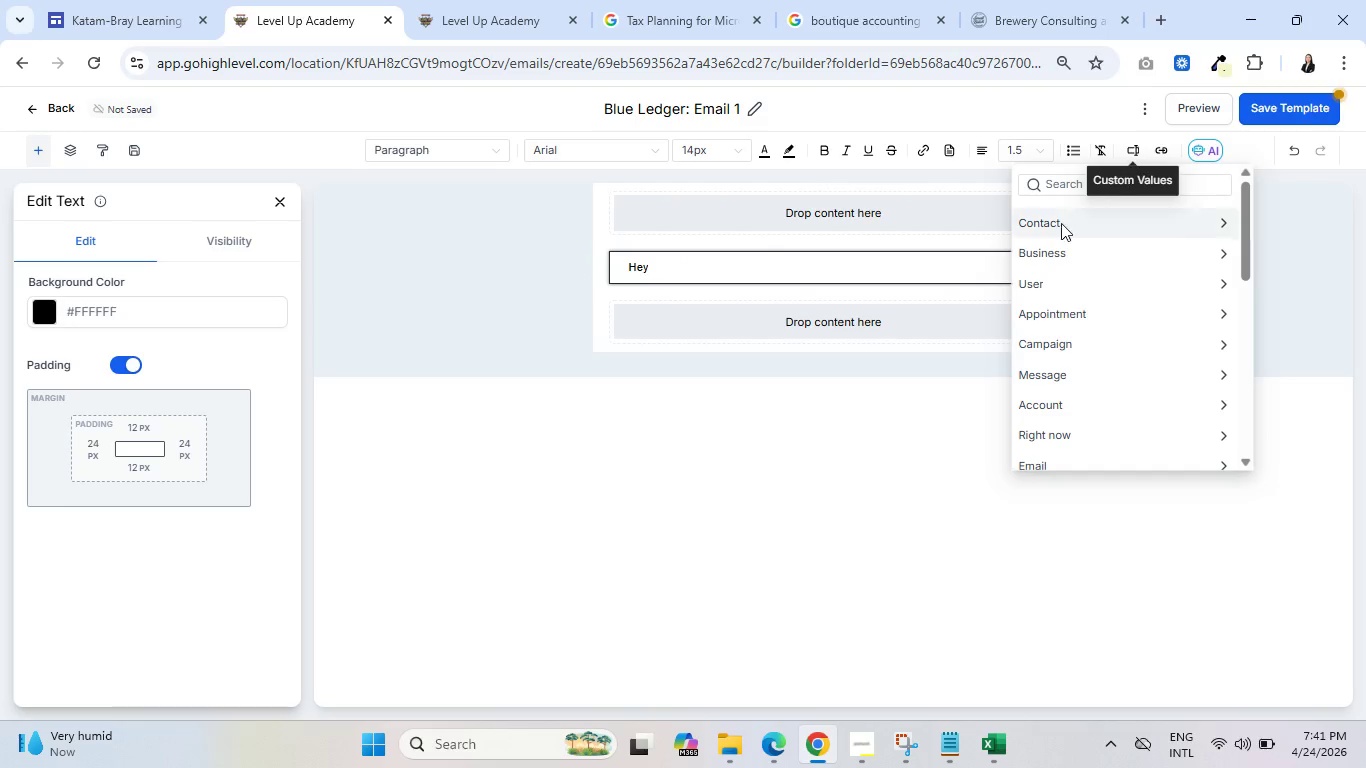 
left_click([1053, 231])
 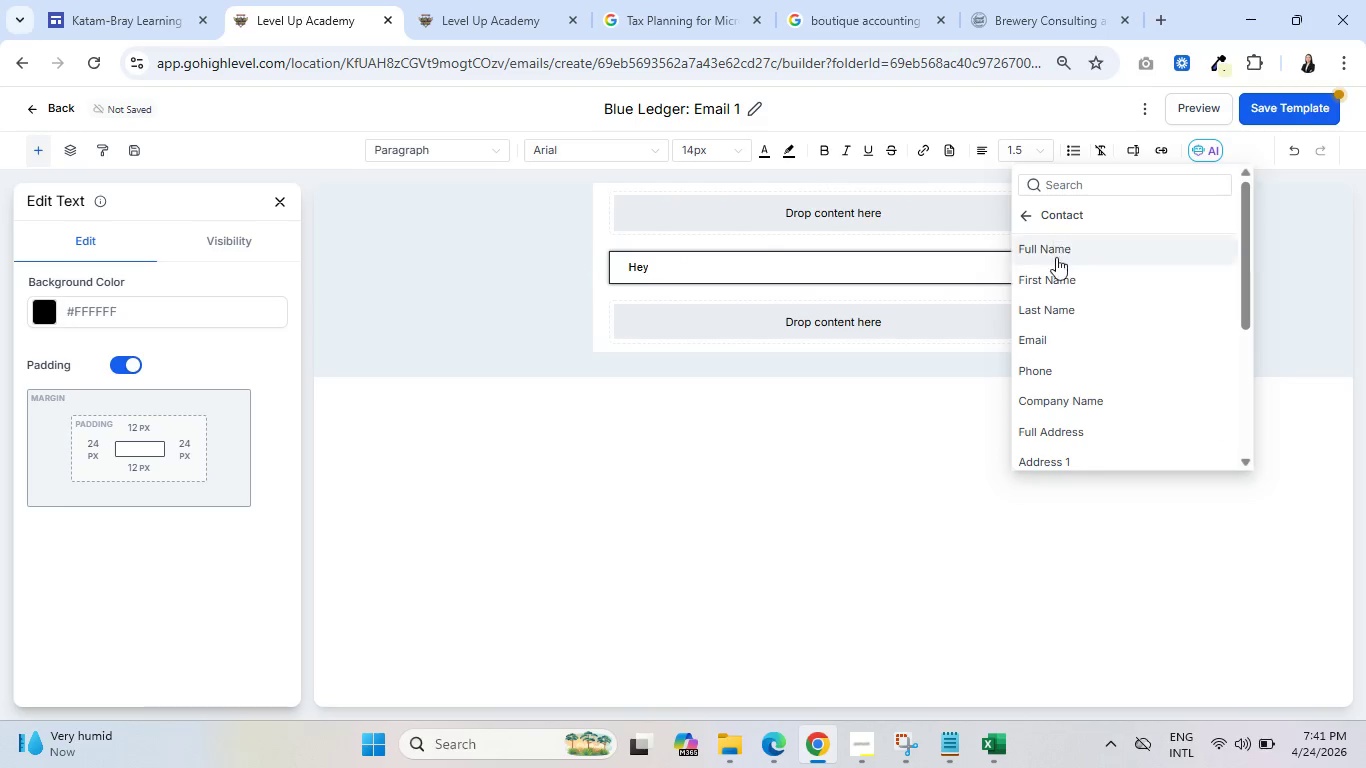 
left_click([1062, 274])
 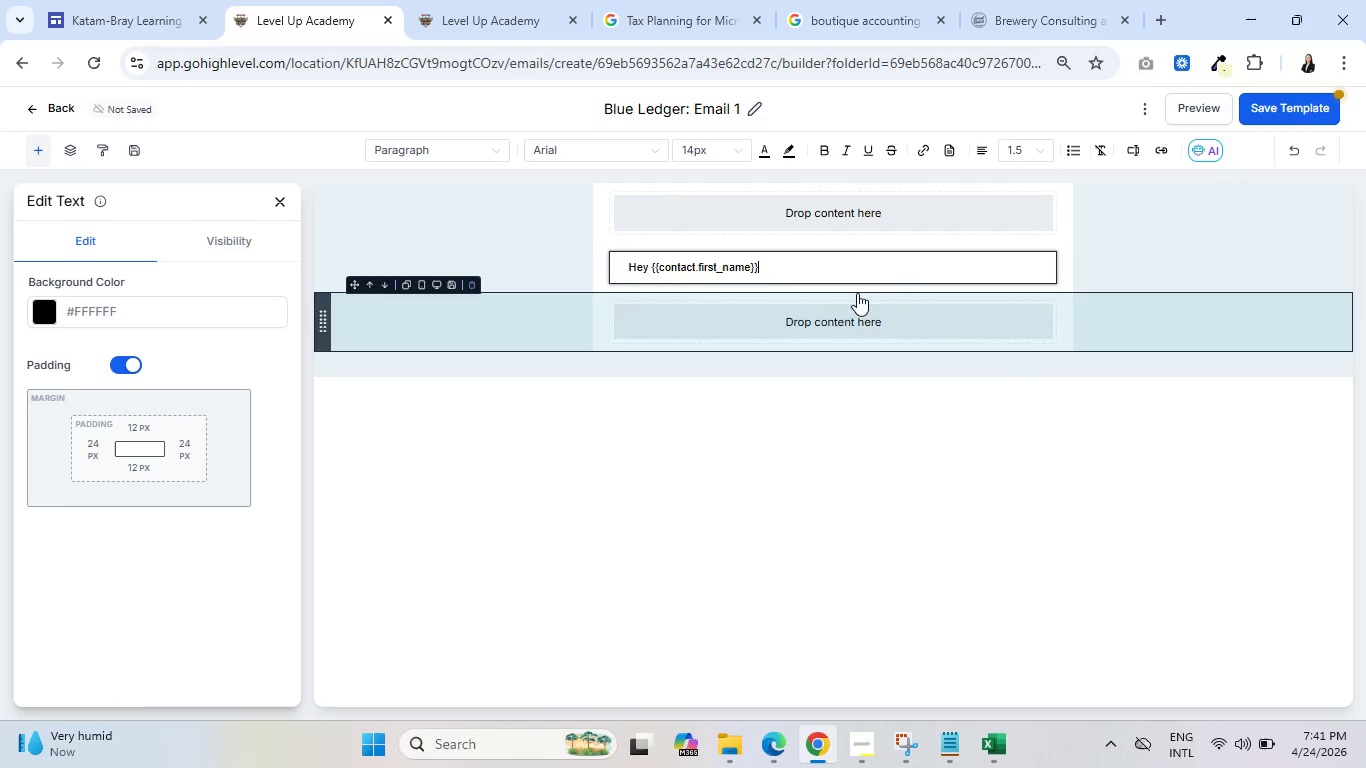 
key(Comma)
 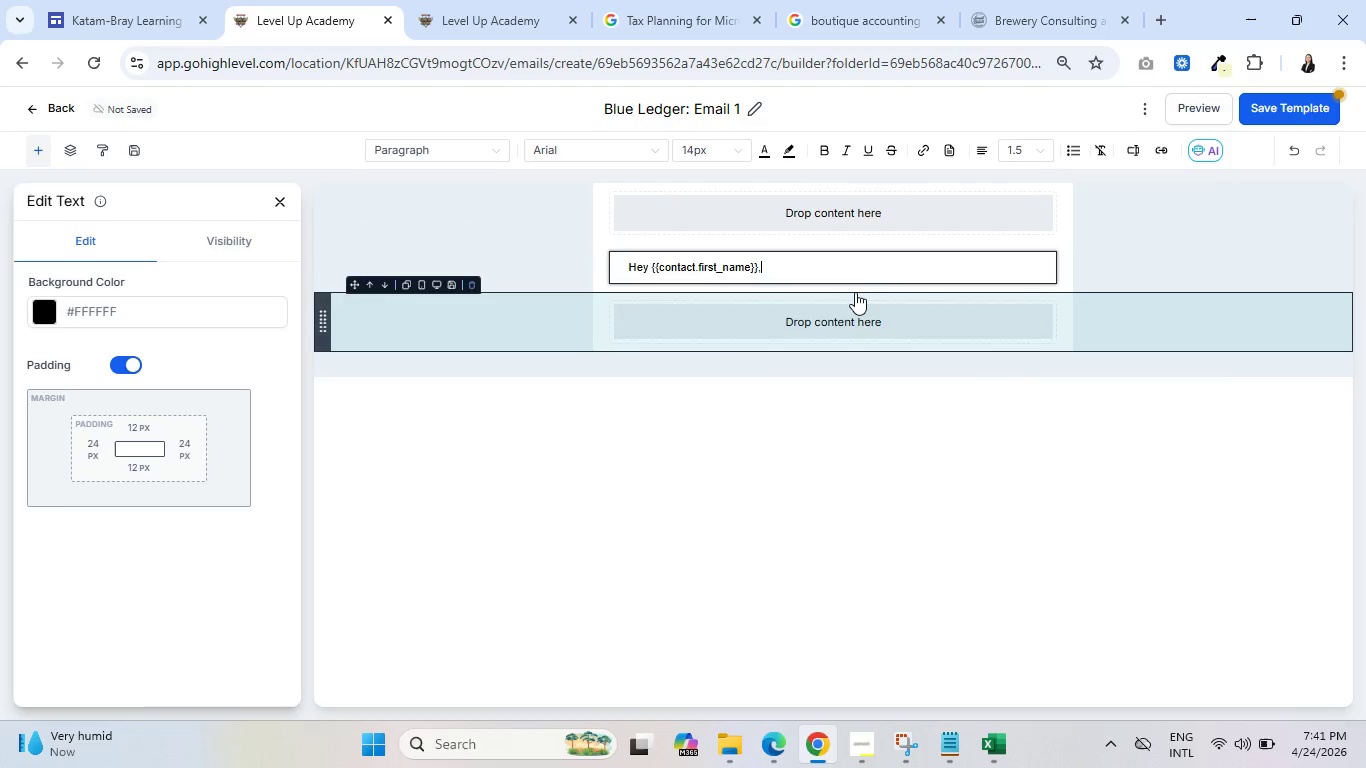 
key(Enter)
 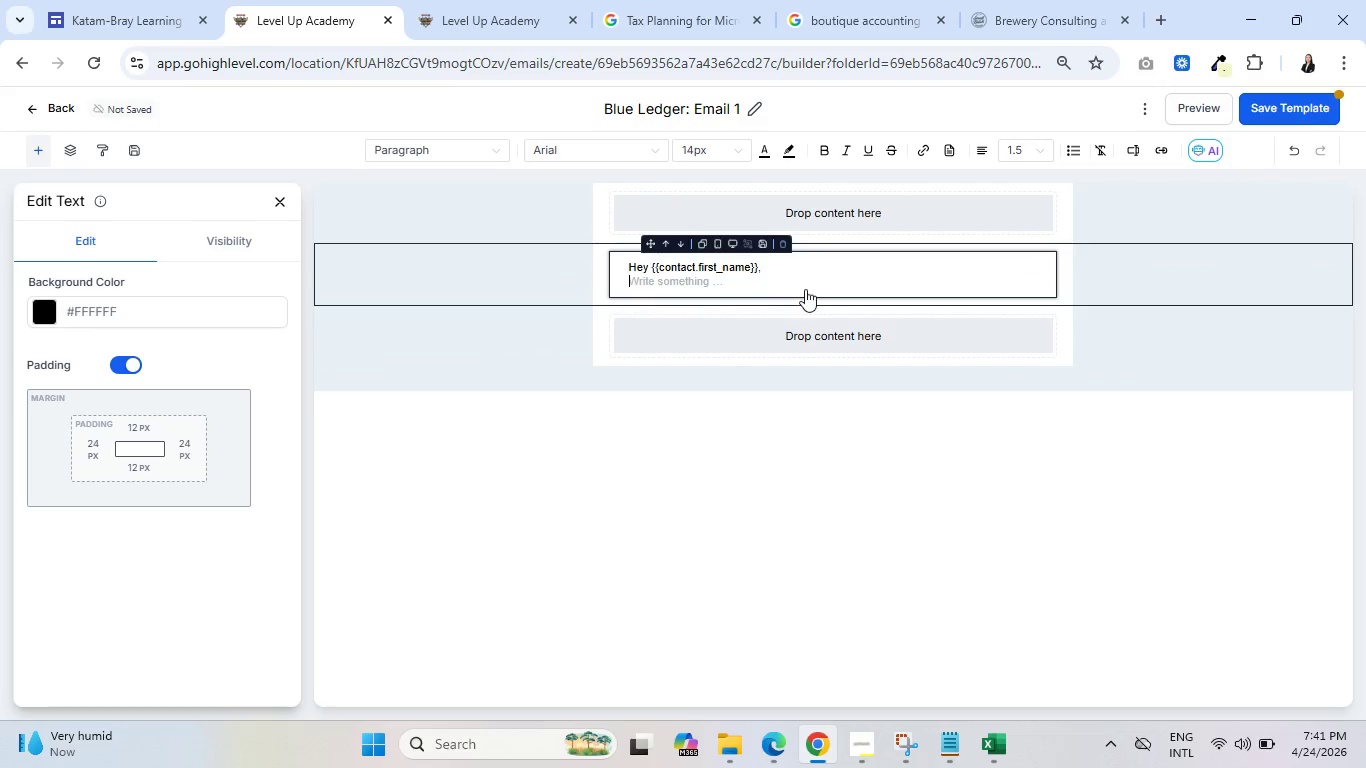 
key(Enter)
 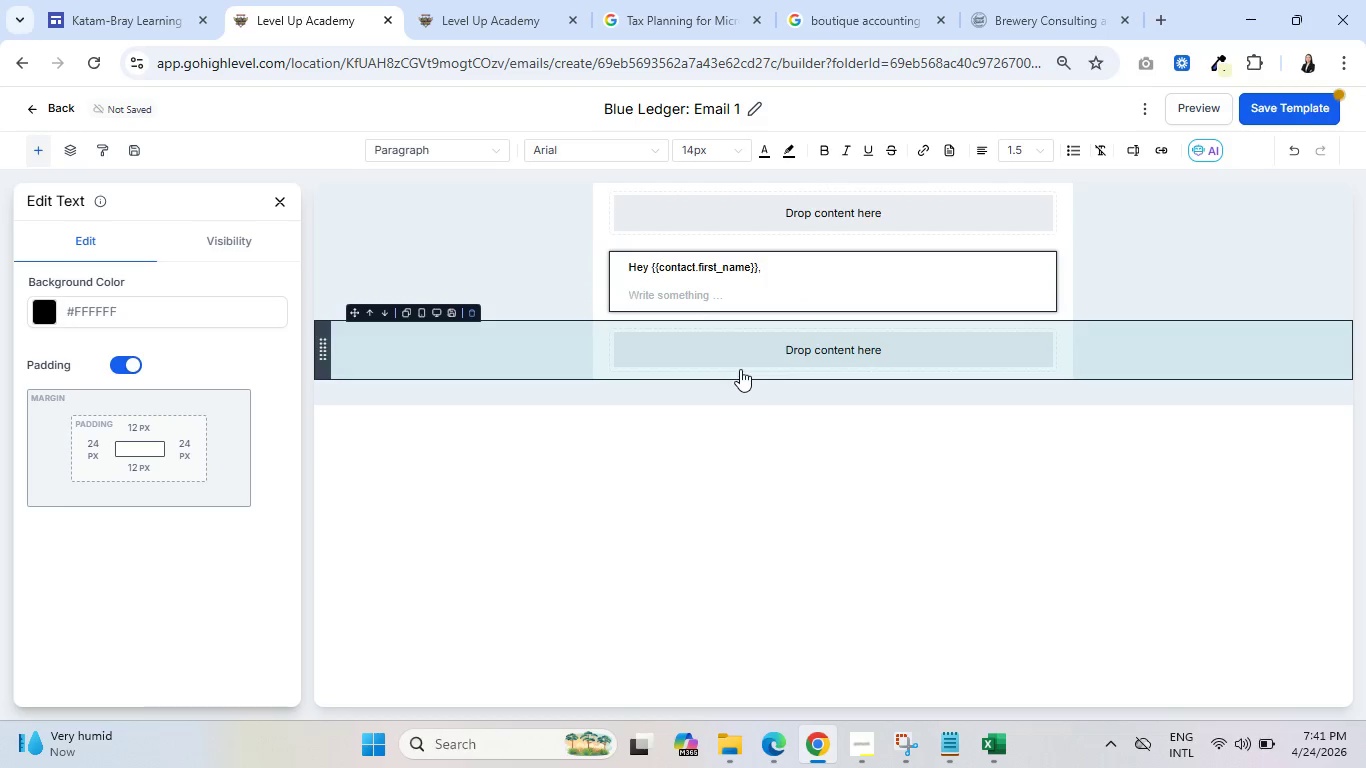 
wait(11.84)
 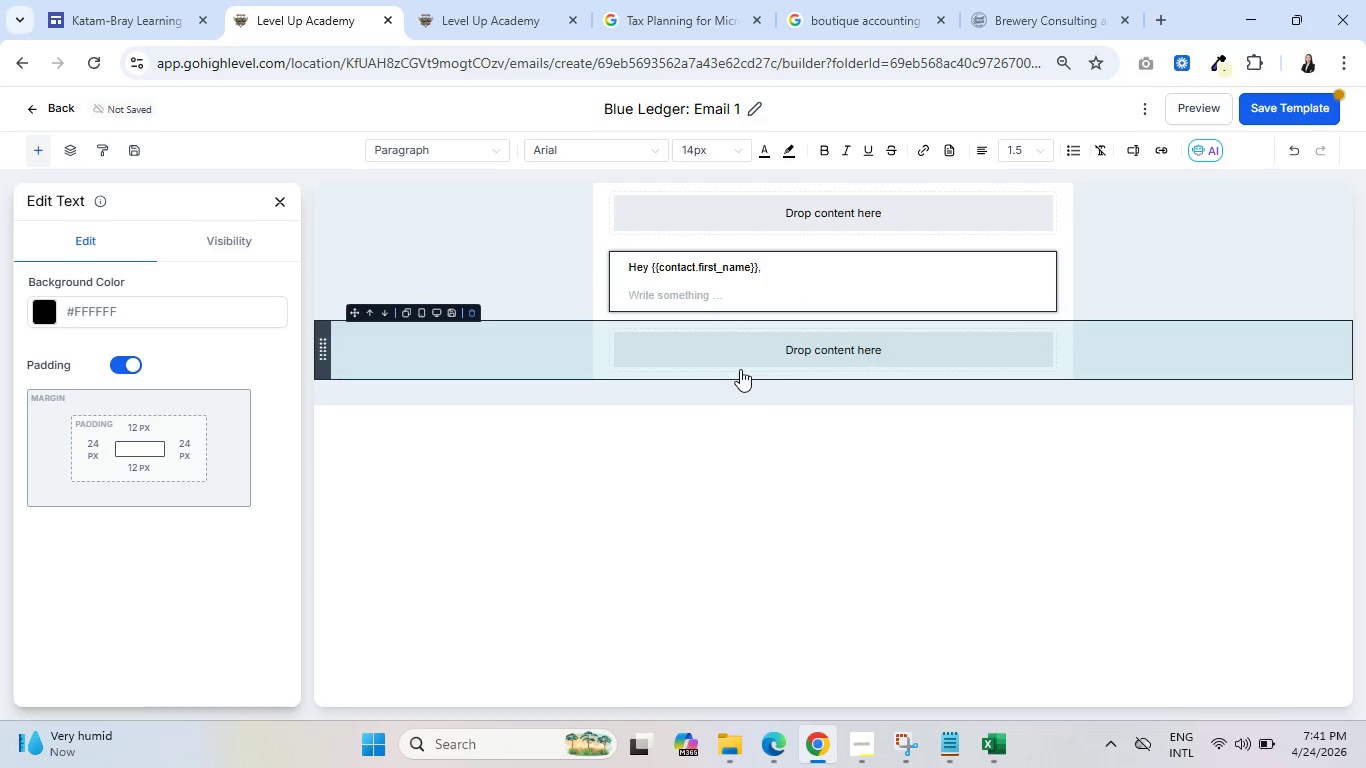 
left_click([859, 737])